 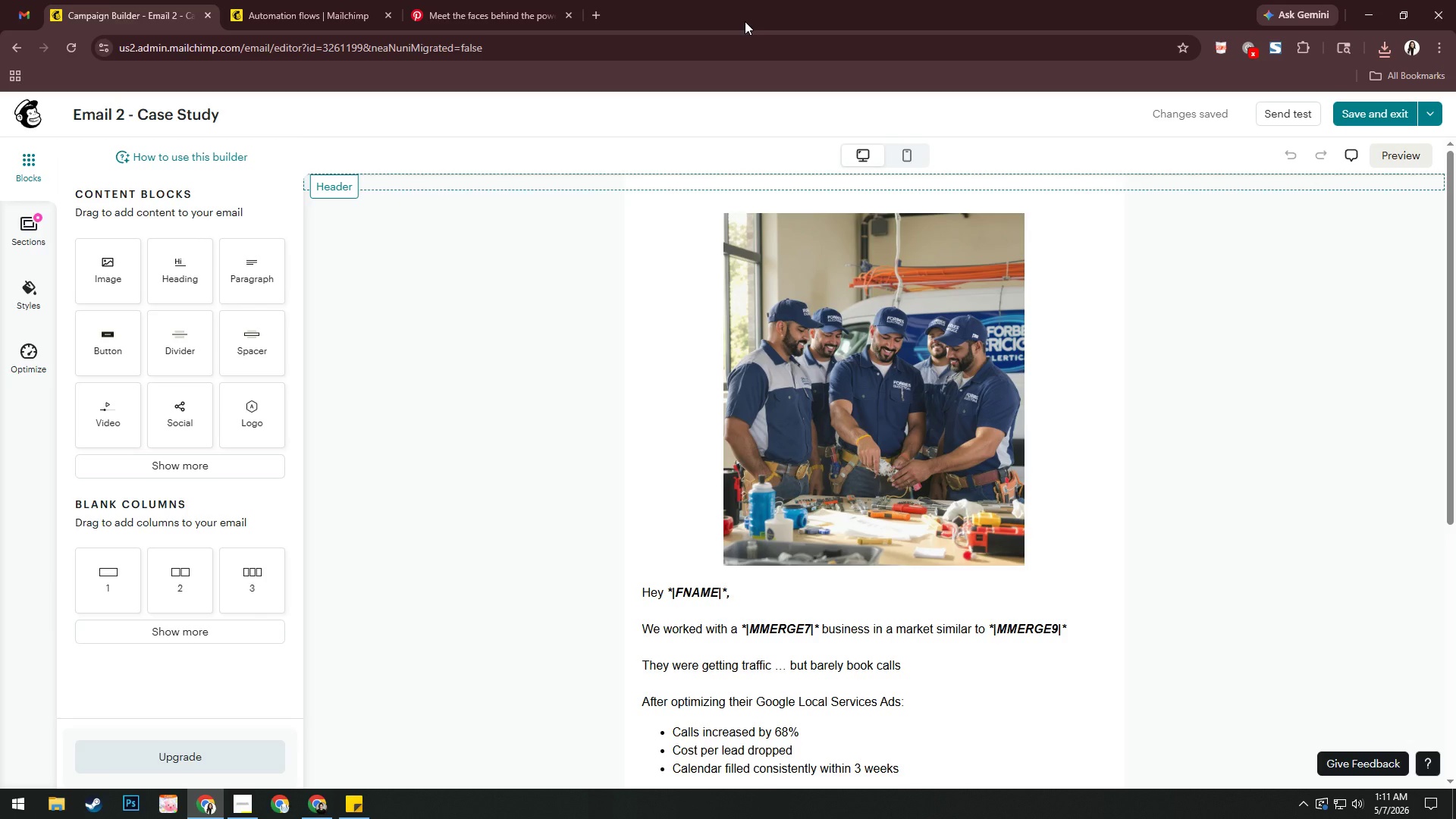 
left_click([1368, 111])
 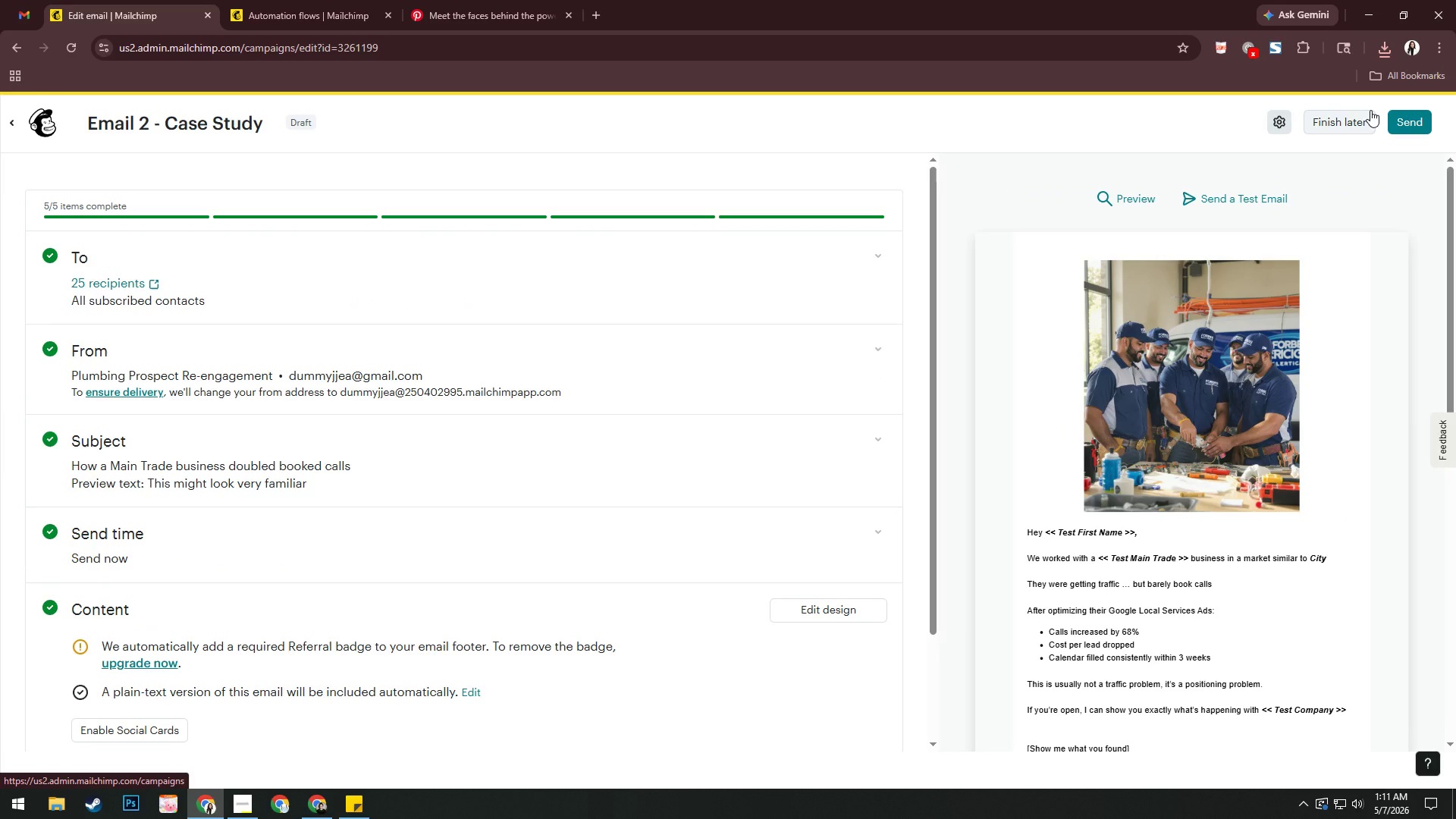 
wait(7.39)
 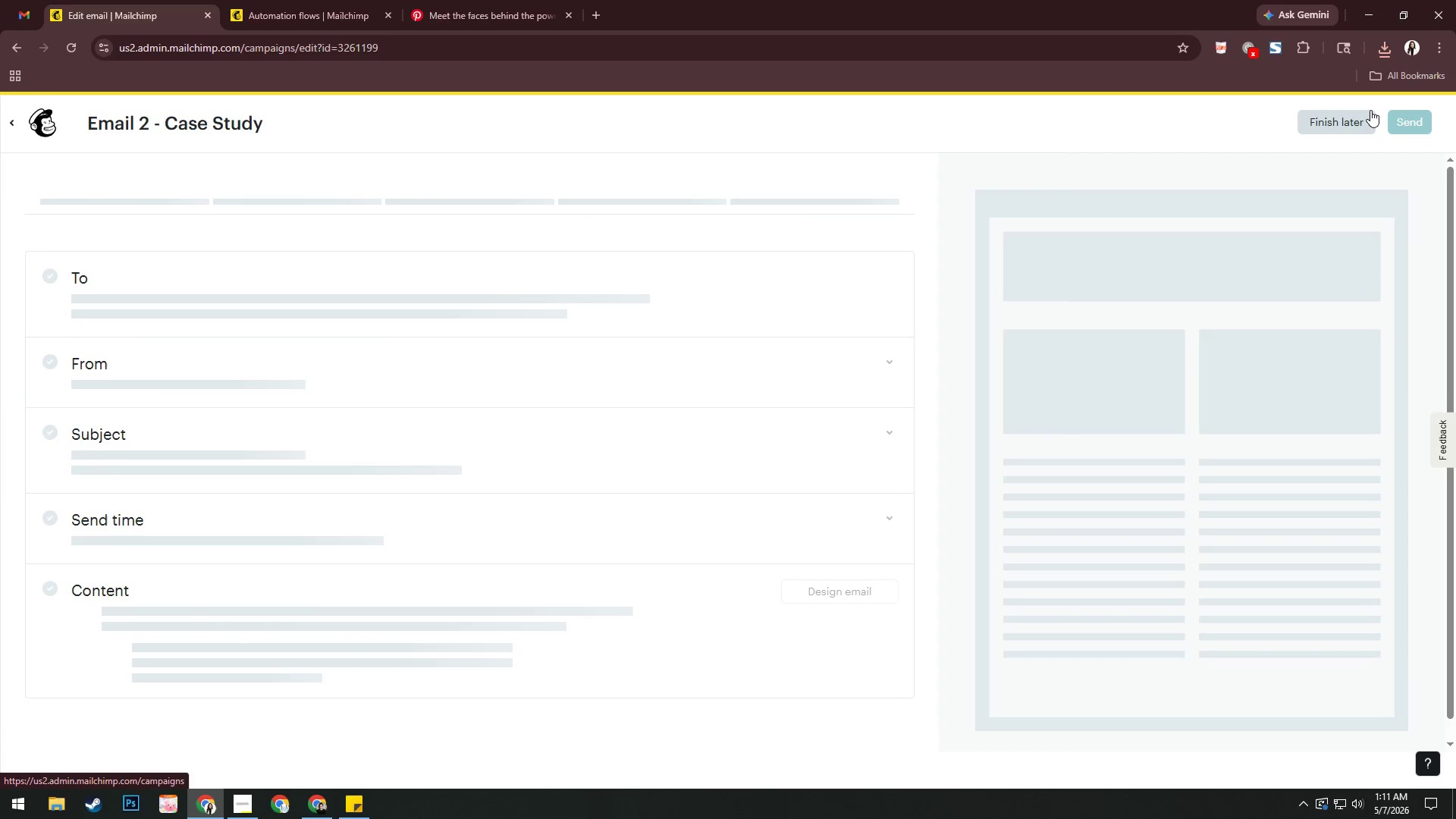 
left_click([1345, 115])
 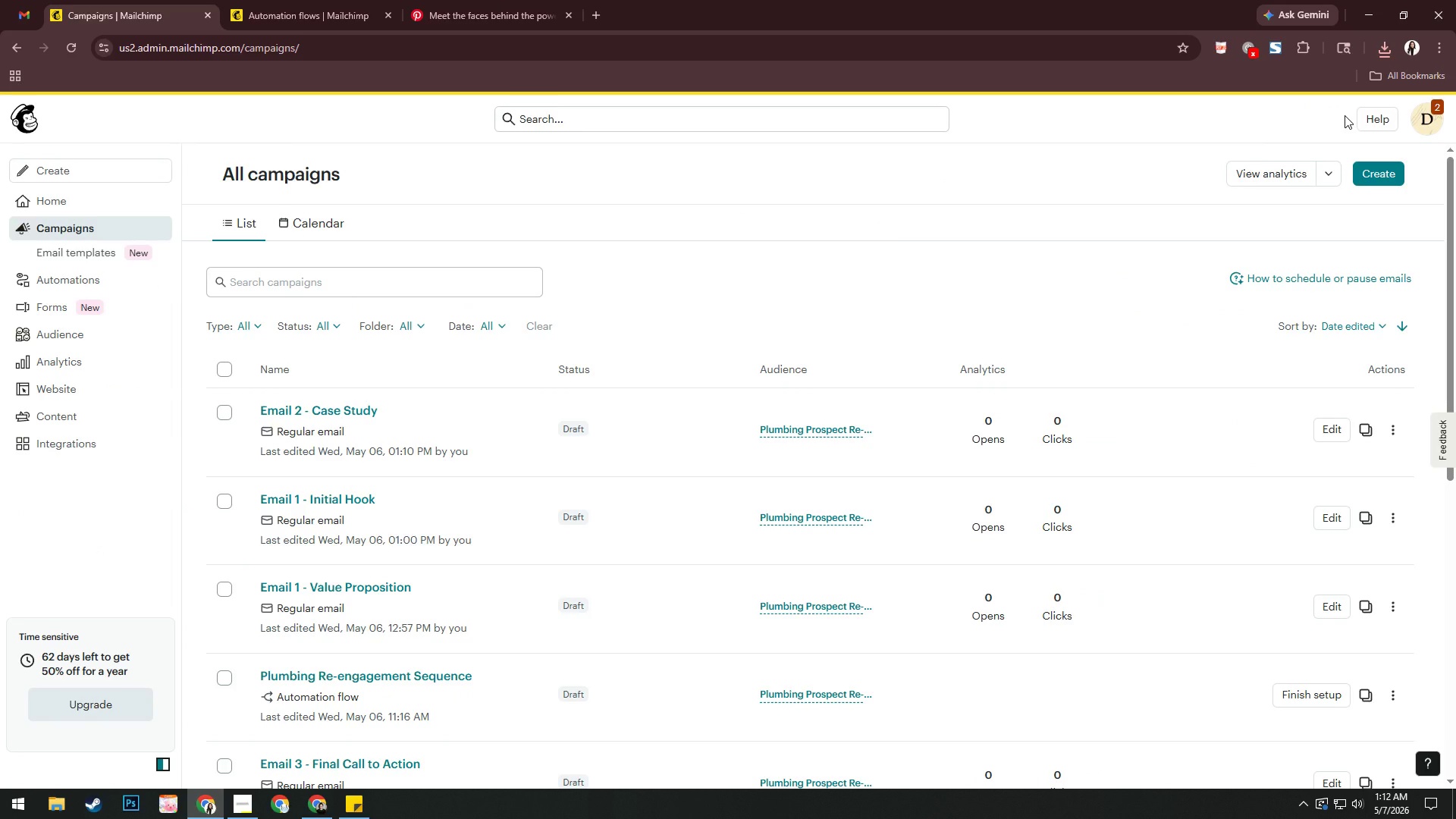 
wait(11.91)
 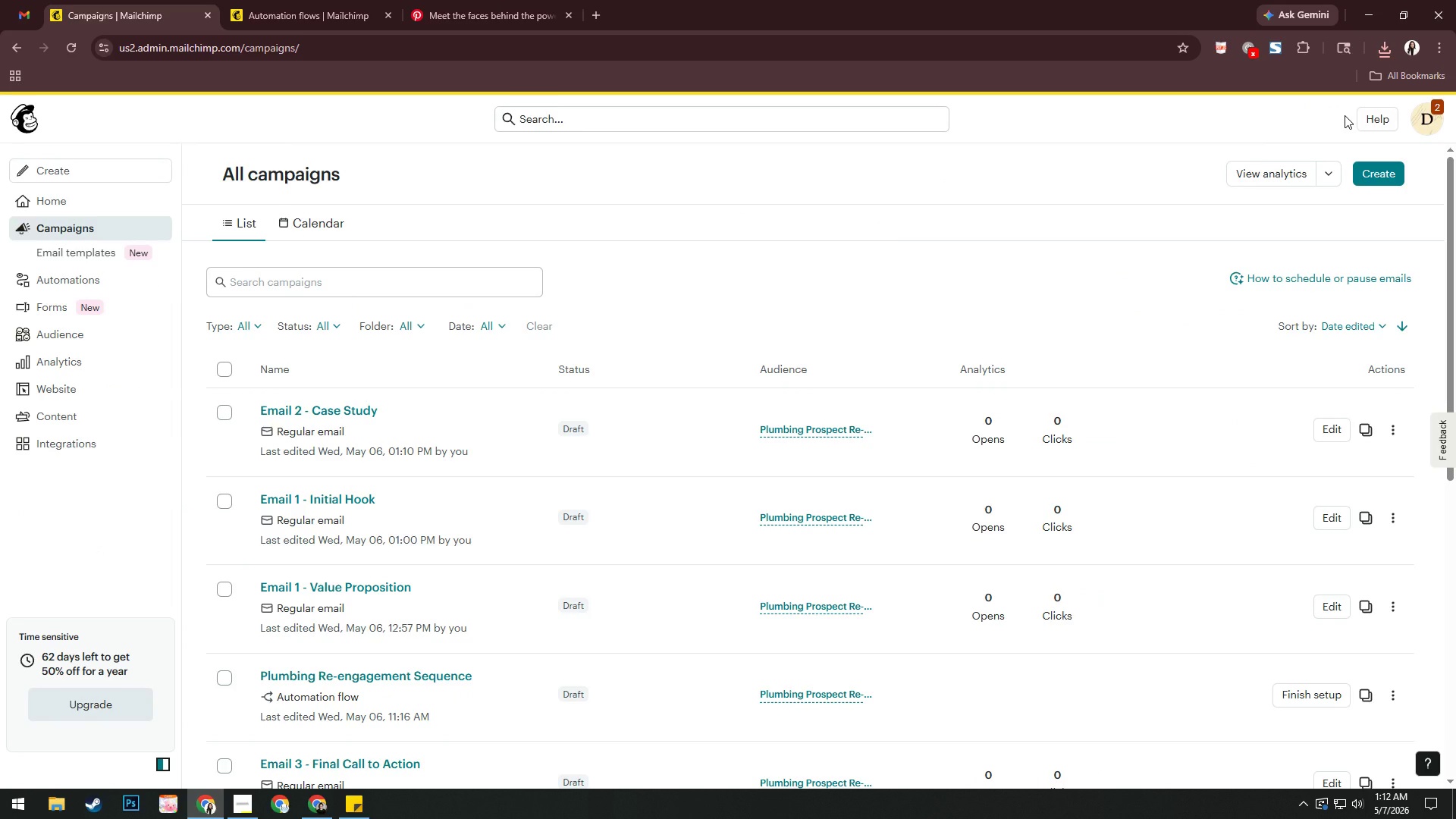 
double_click([1436, 109])
 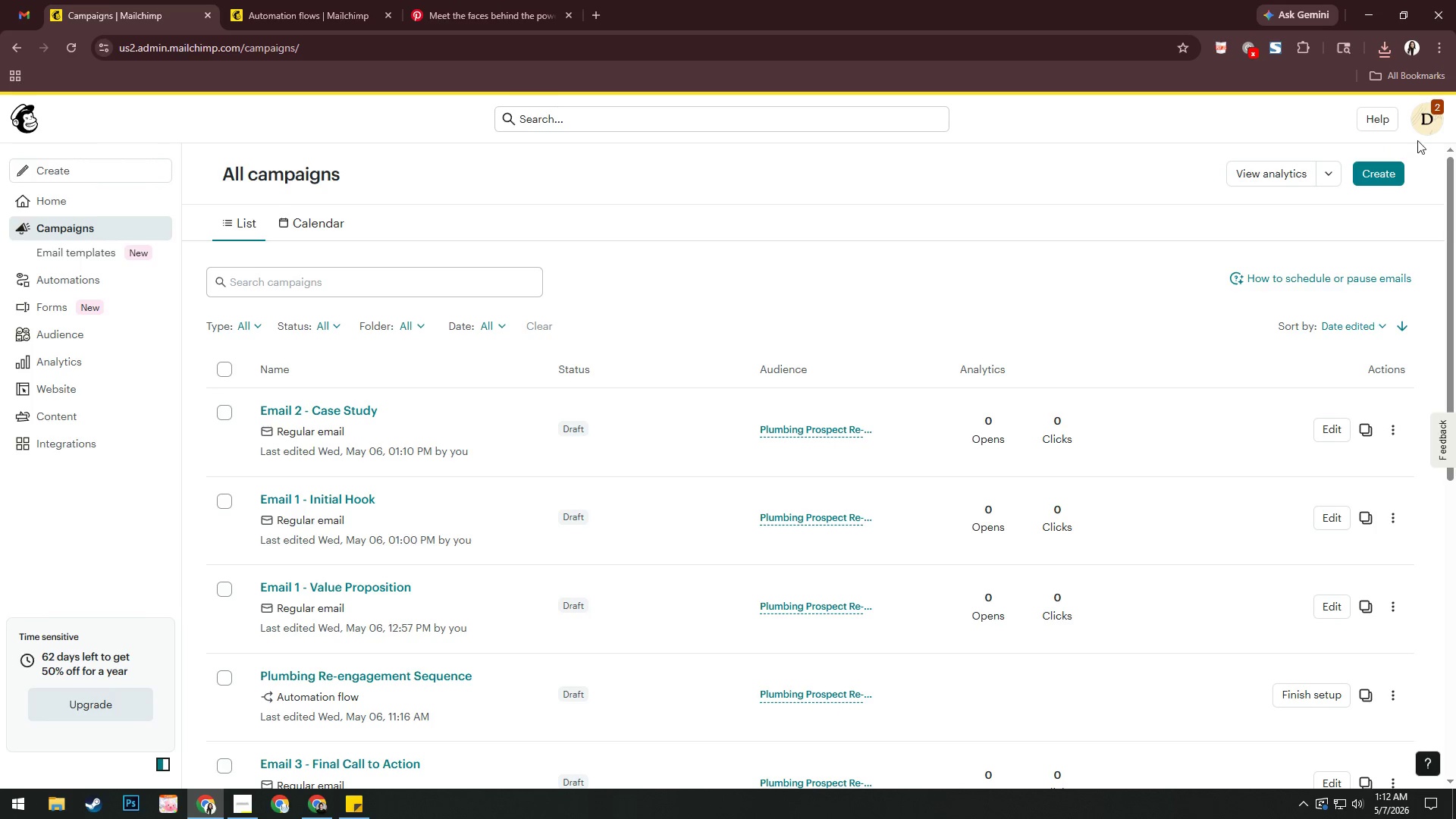 
left_click([1420, 118])
 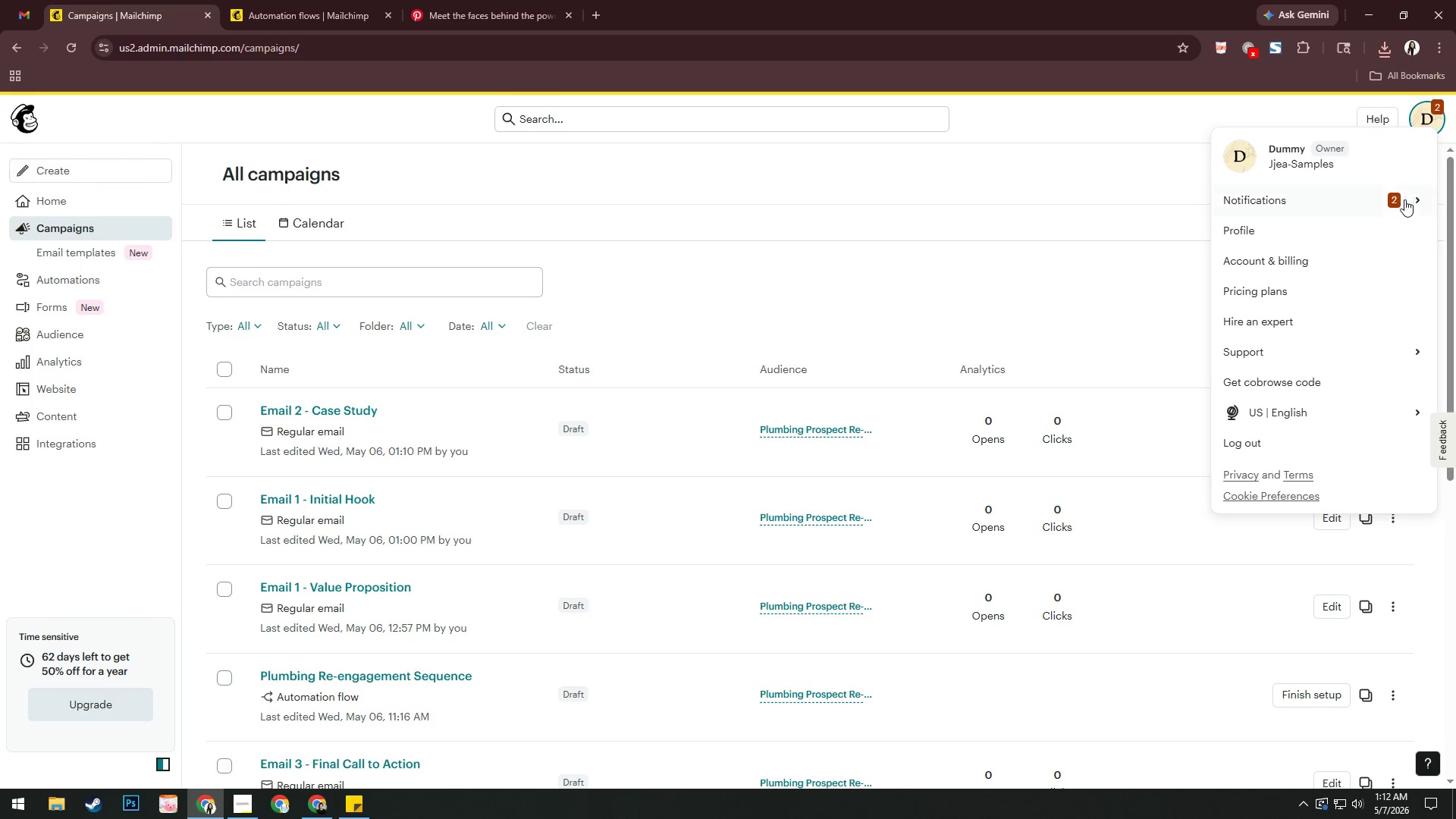 
left_click([1401, 198])
 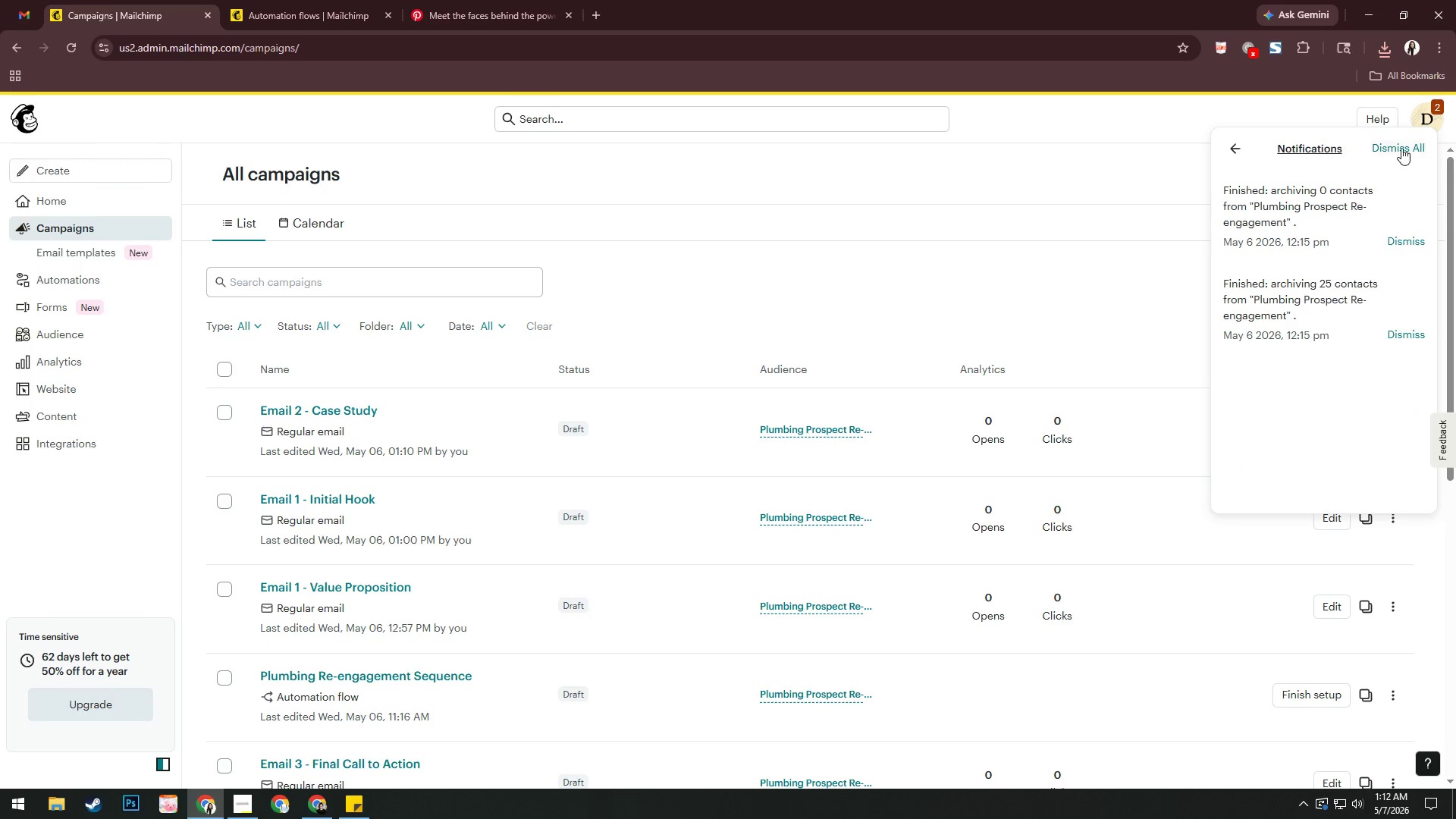 
left_click([1401, 148])
 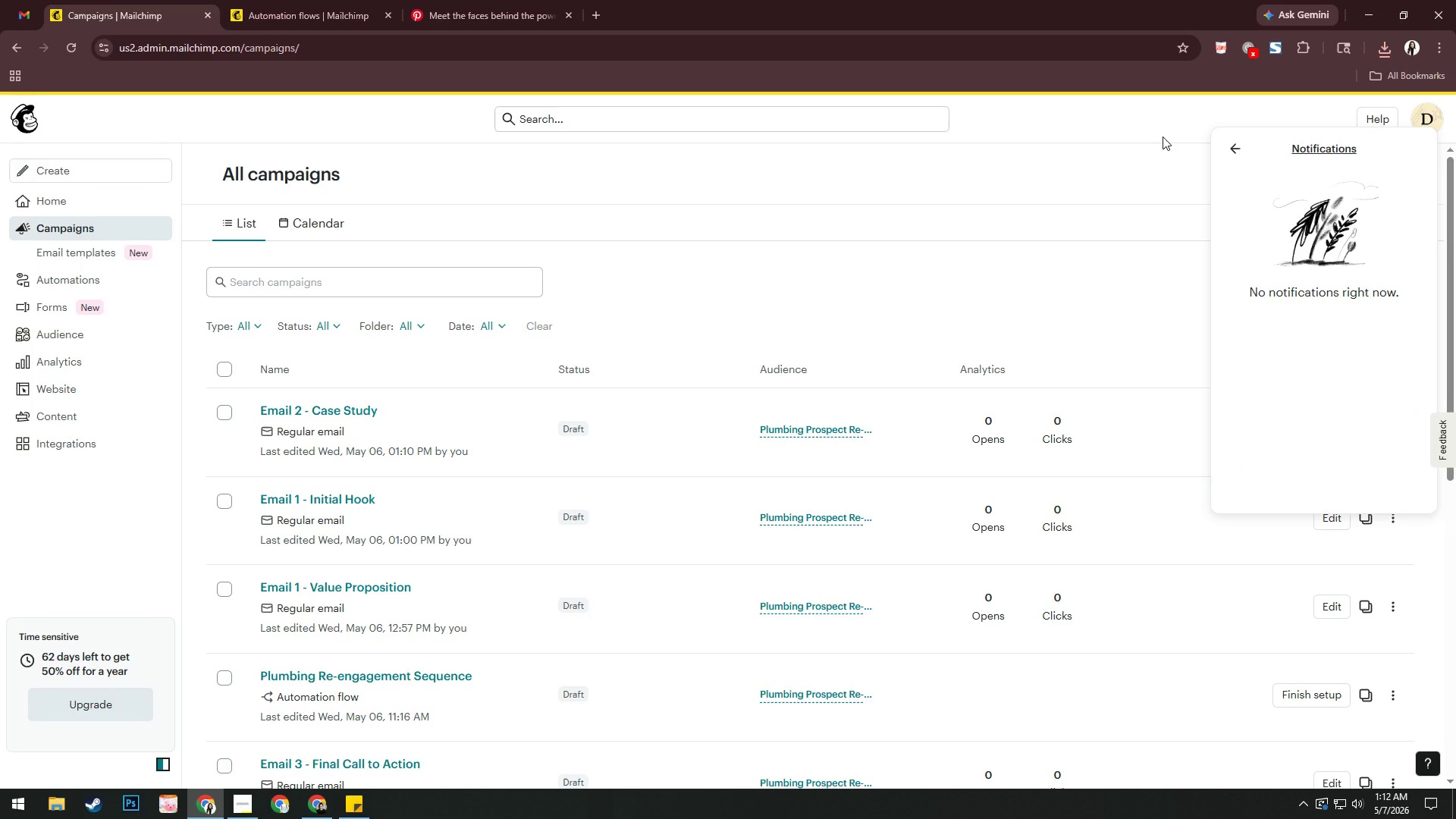 
left_click([1163, 136])
 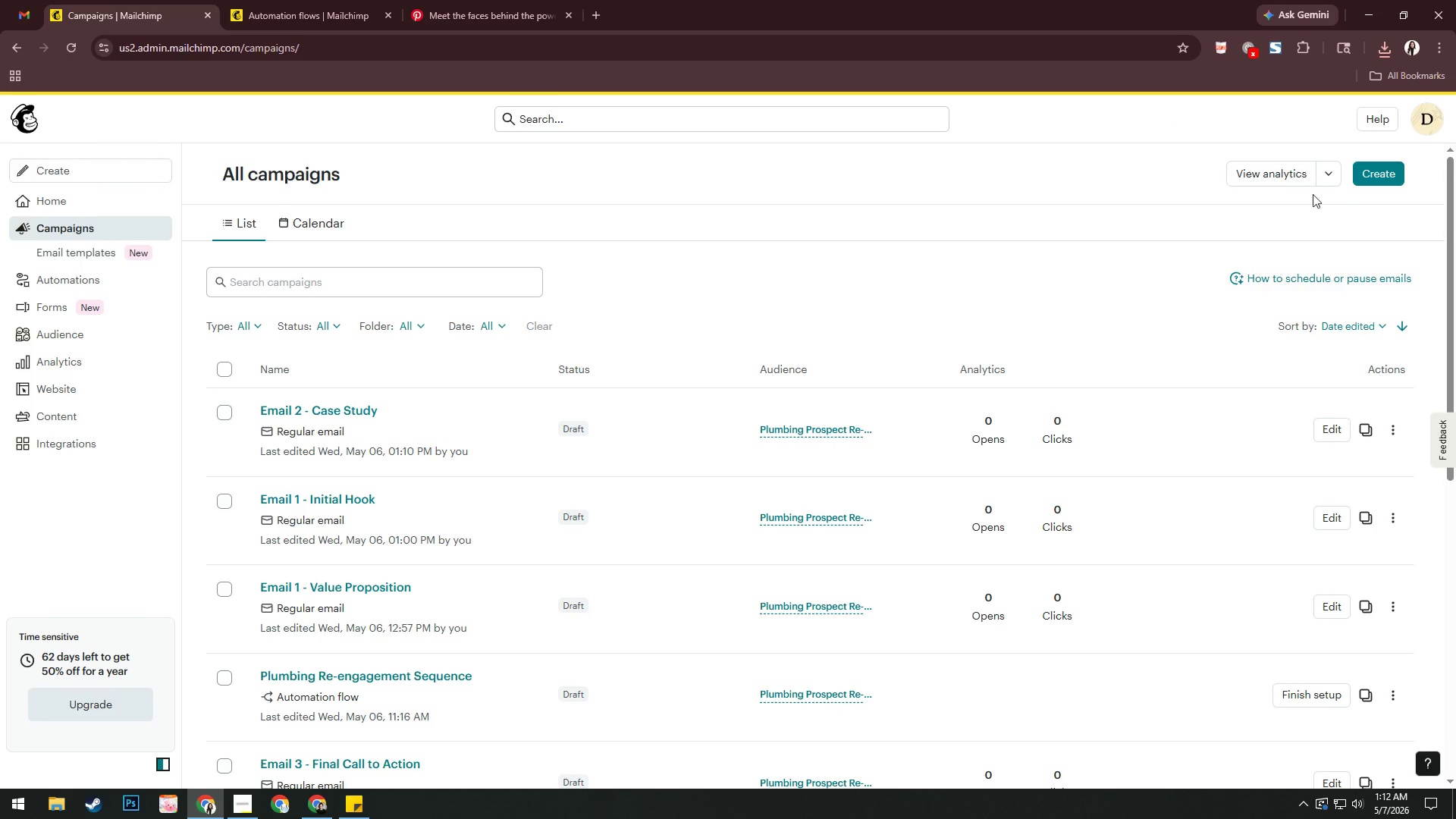 
left_click([1282, 175])
 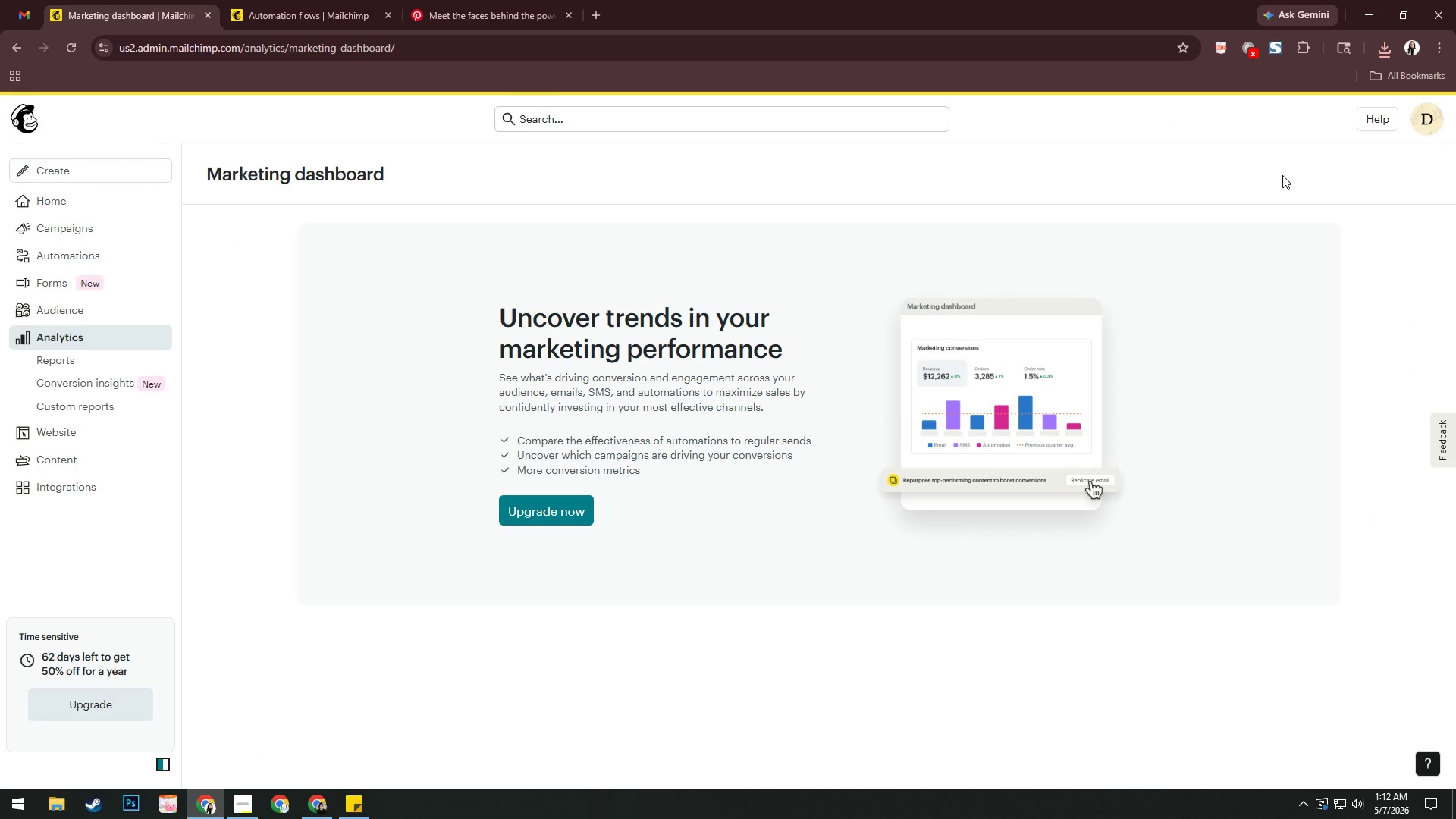 
wait(12.75)
 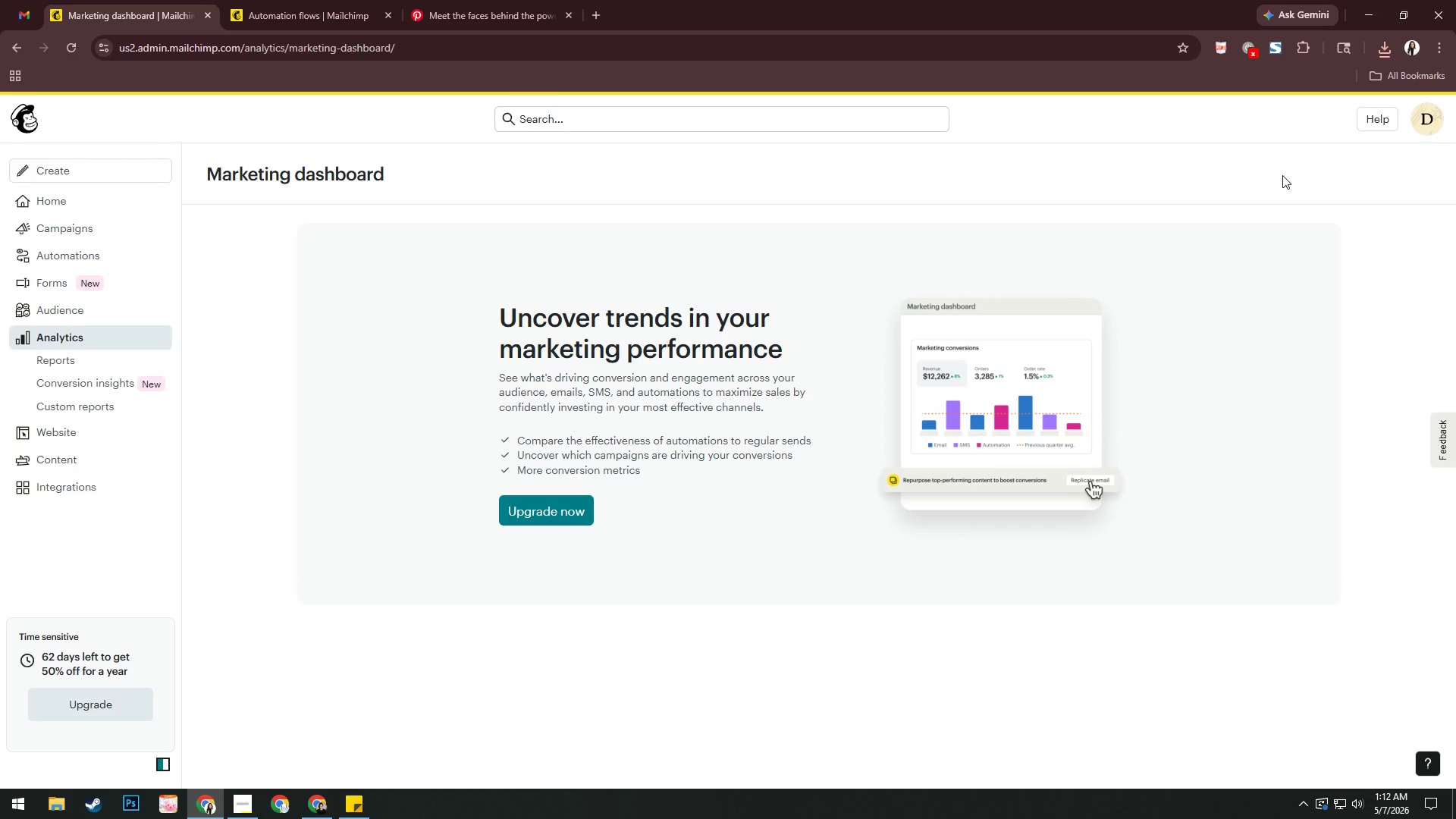 
left_click([150, 236])
 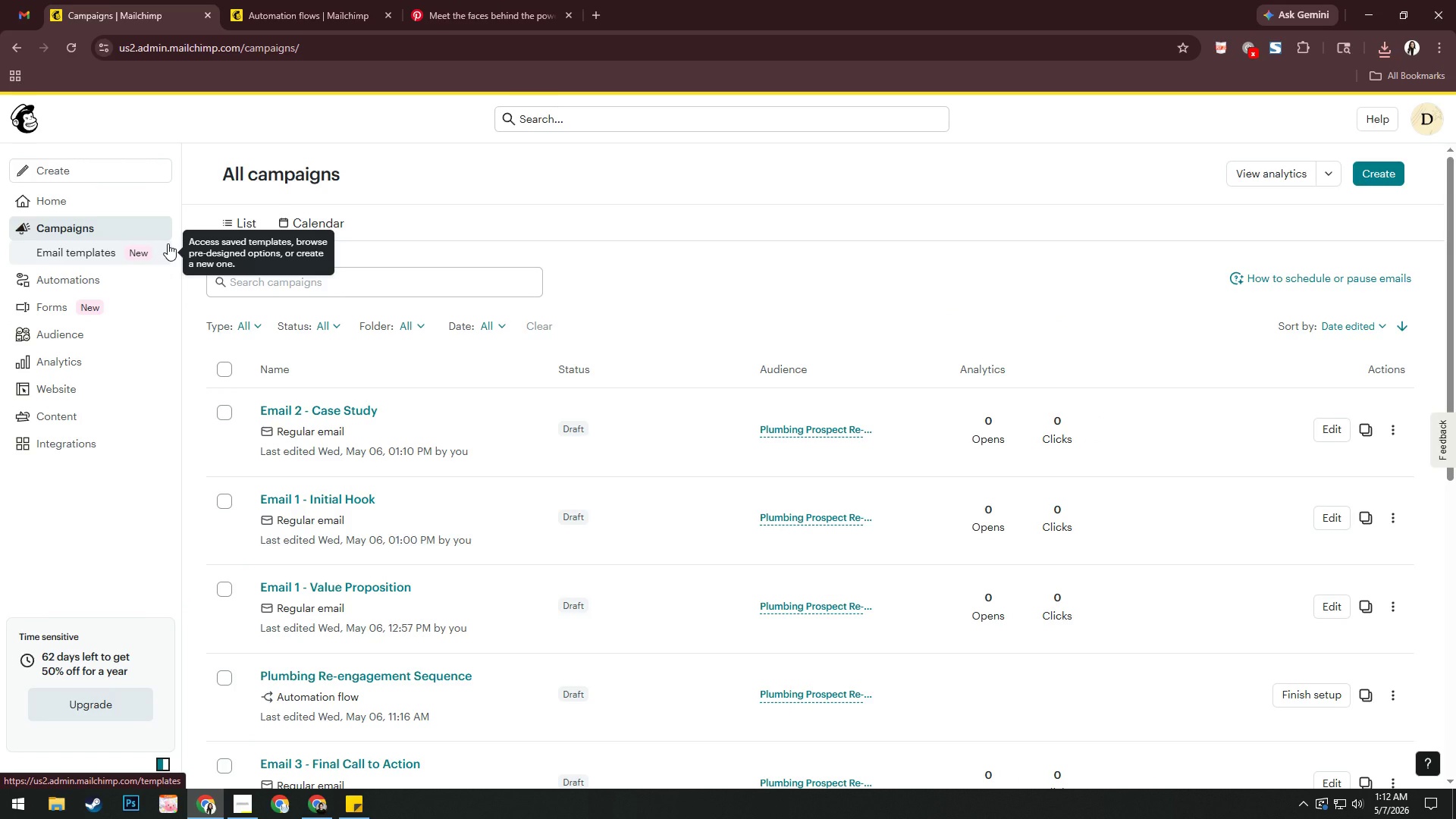 
left_click([121, 259])
 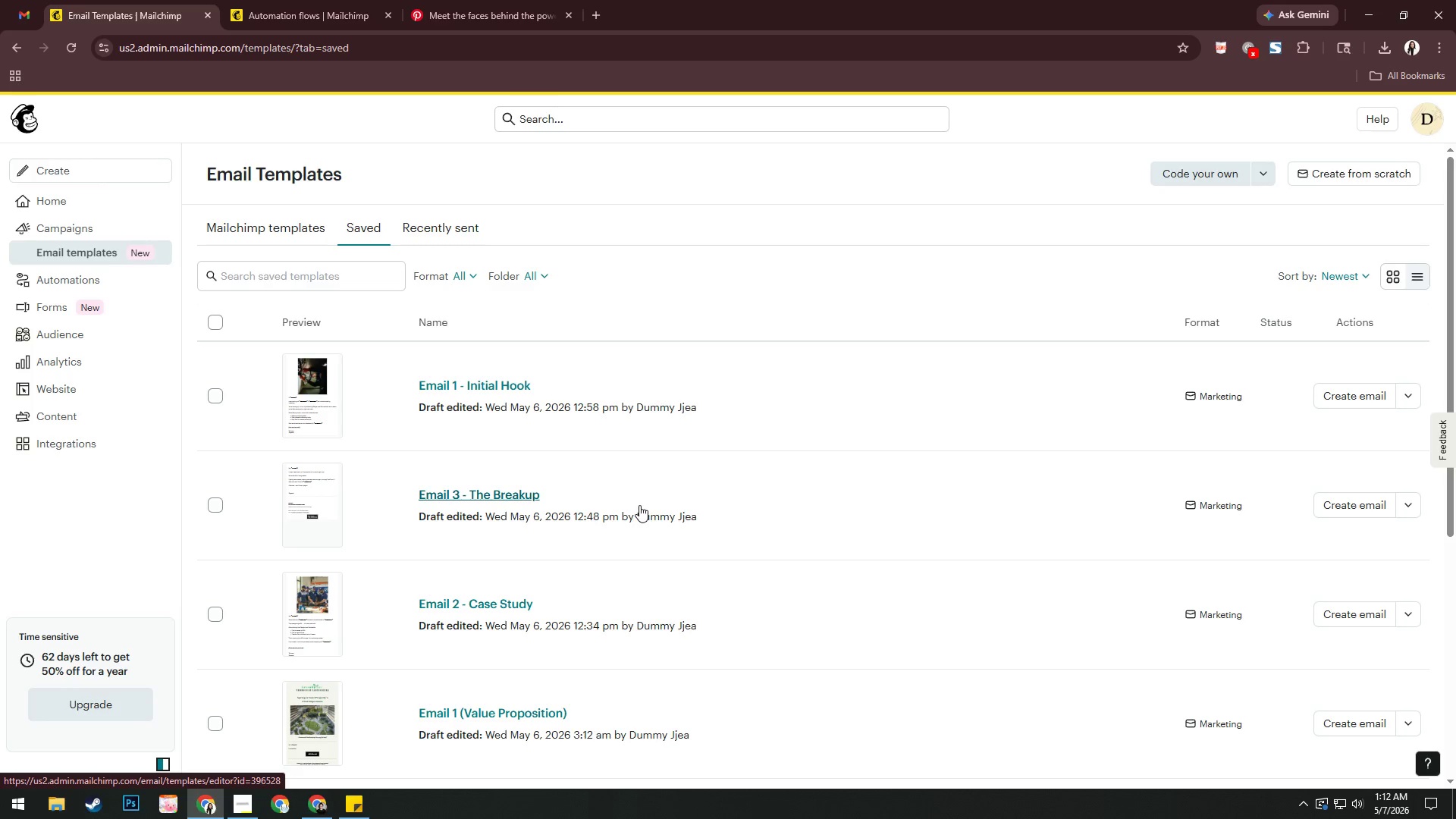 
wait(6.77)
 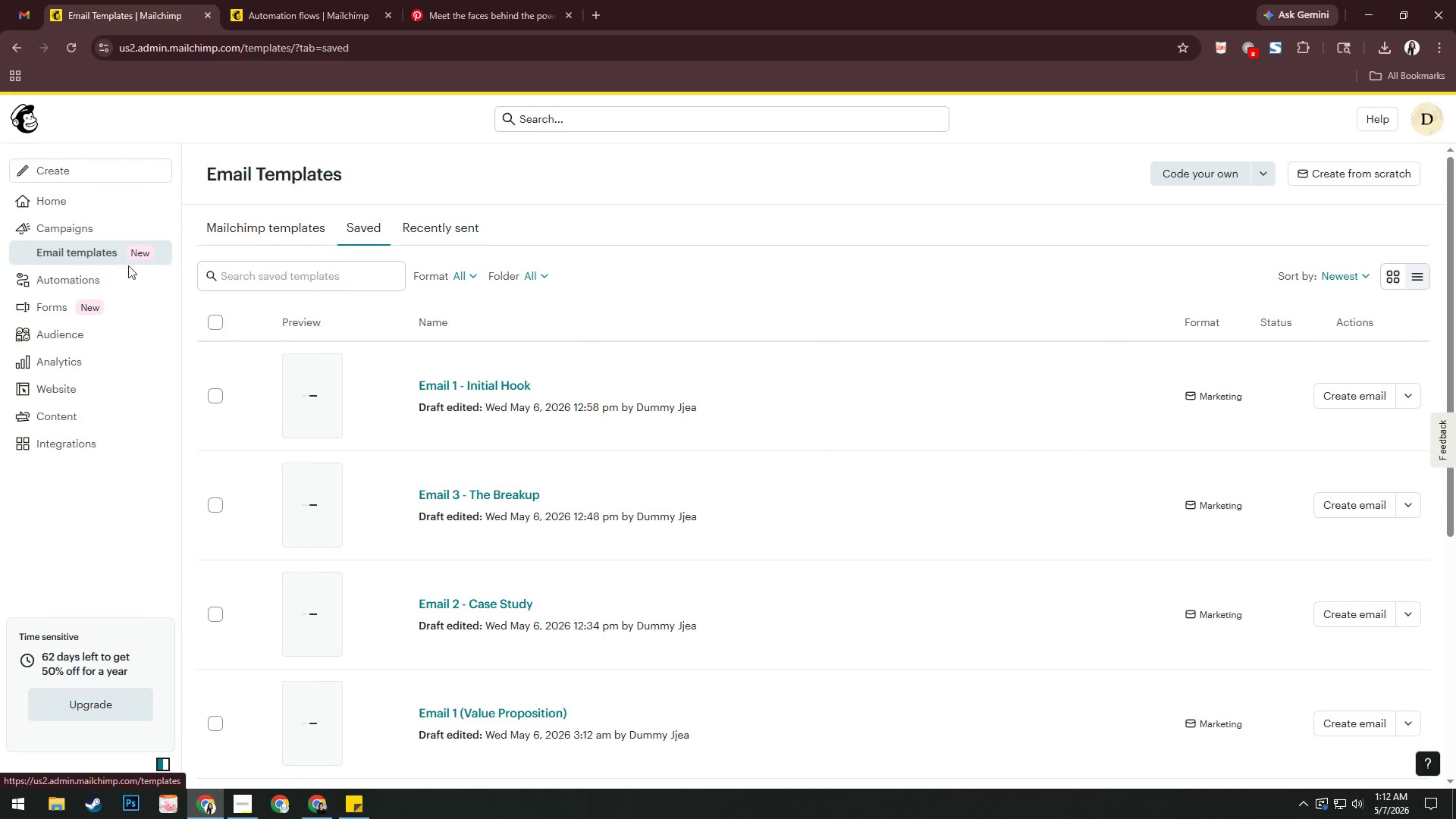 
left_click([1332, 504])
 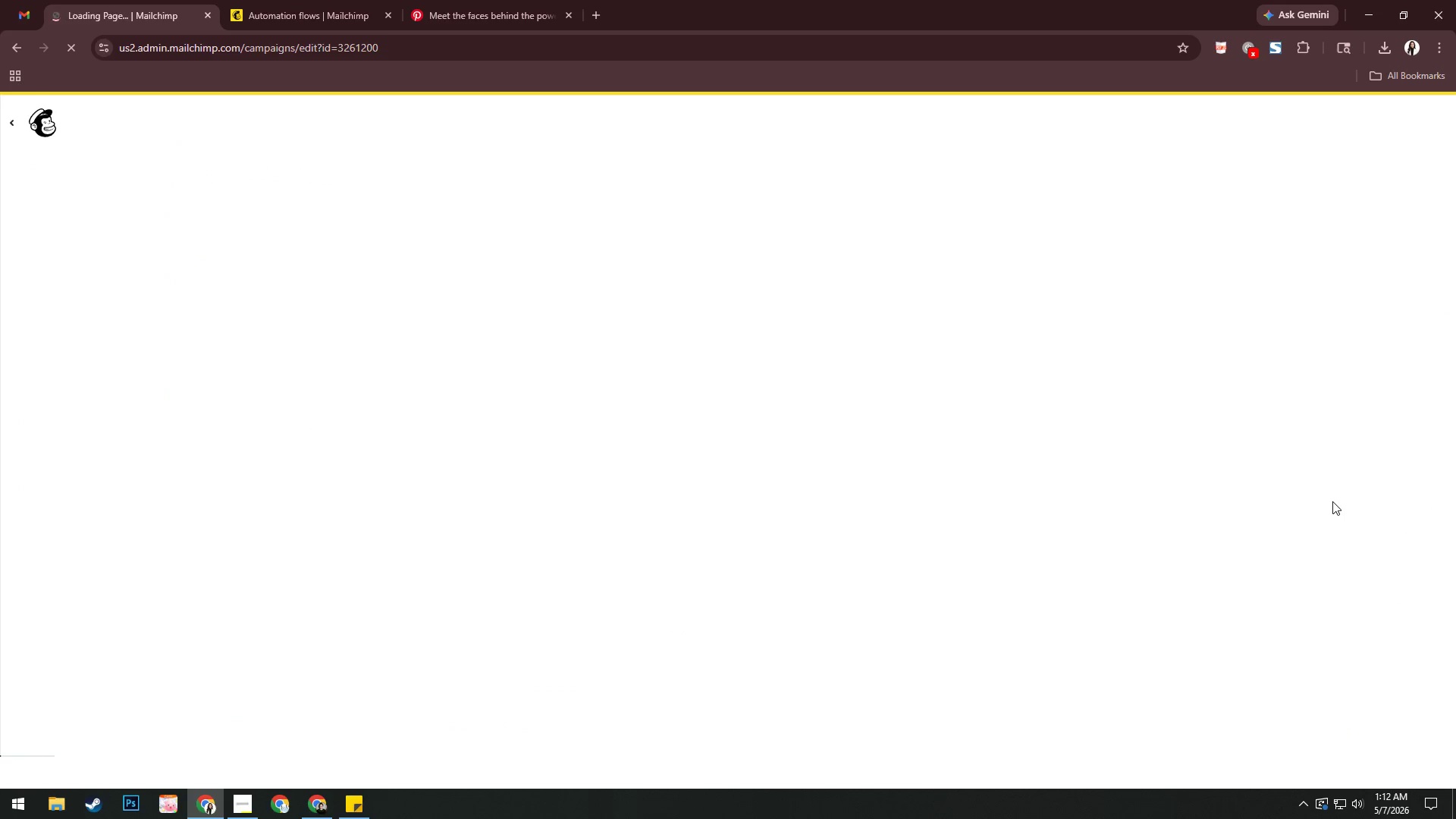 
wait(8.92)
 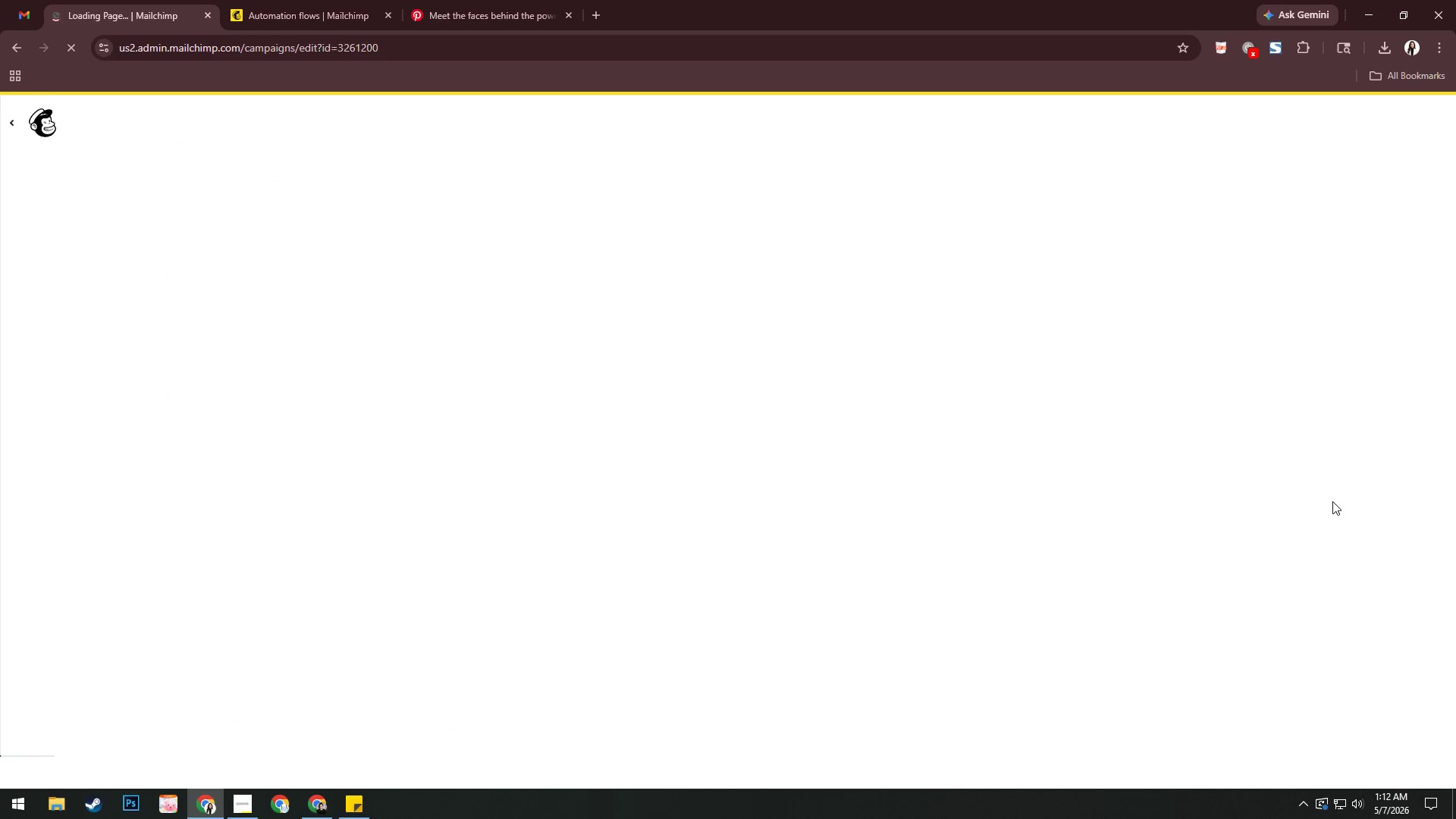 
left_click([164, 122])
 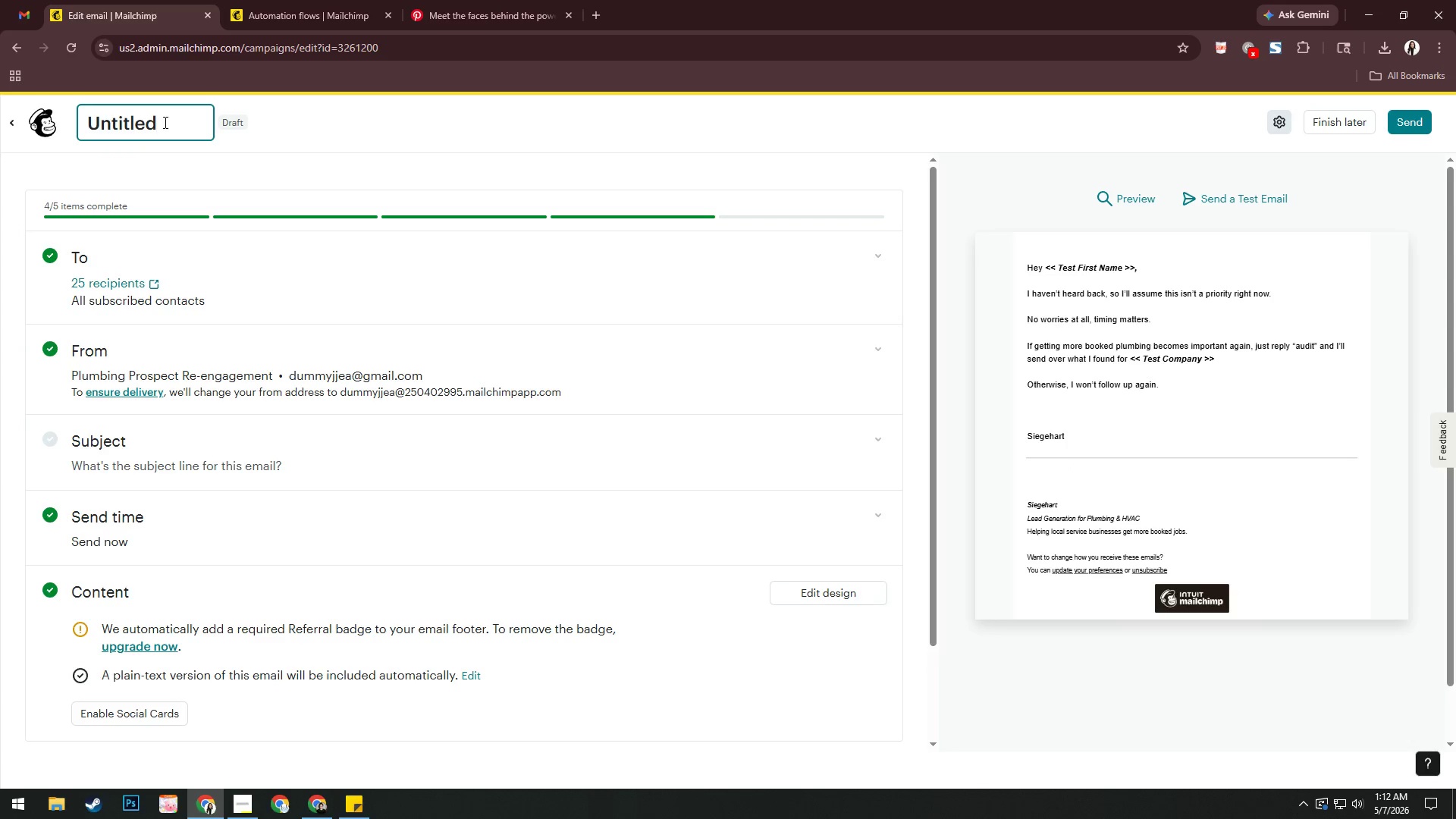 
key(Control+ControlLeft)
 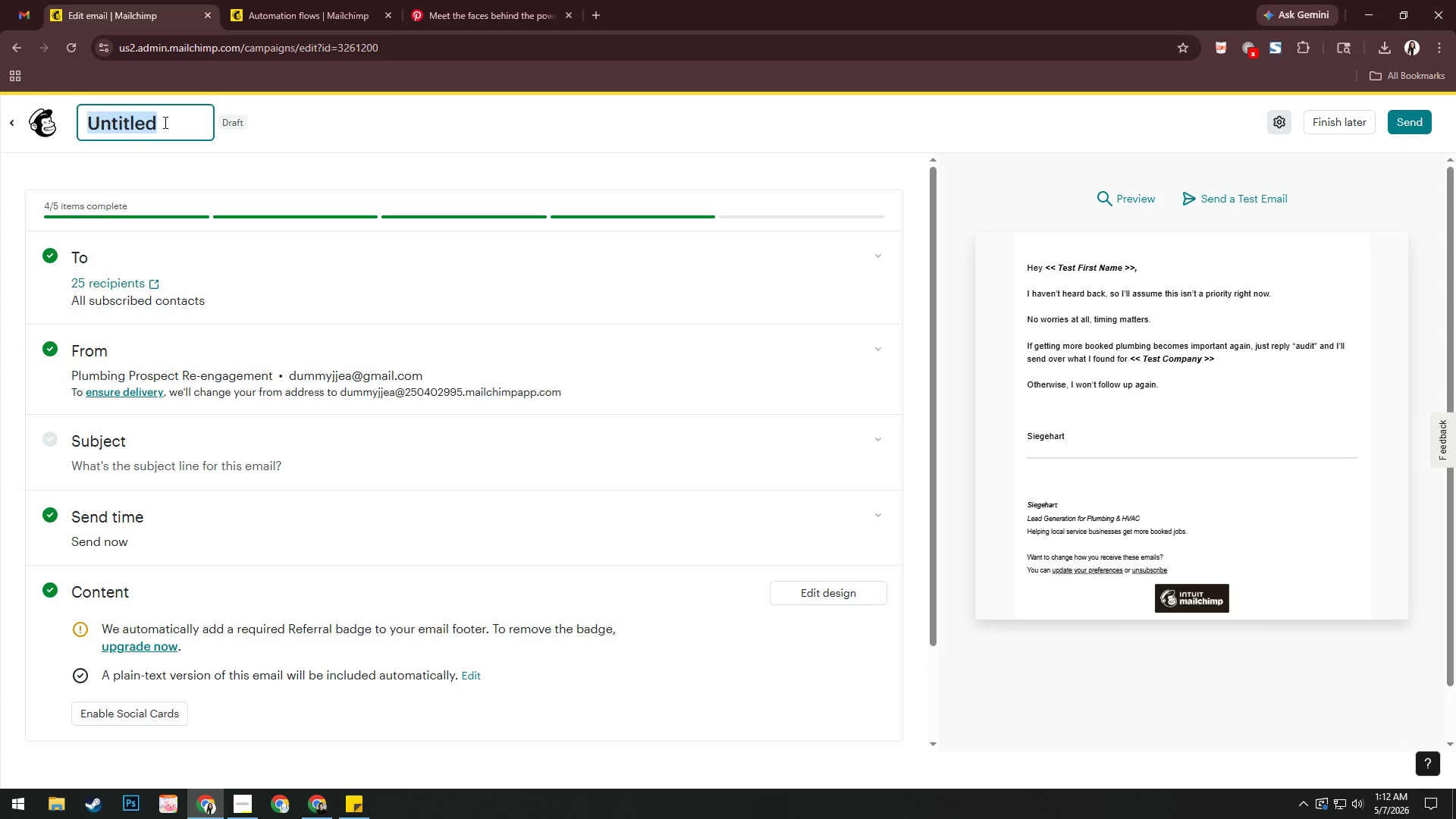 
key(Control+A)
 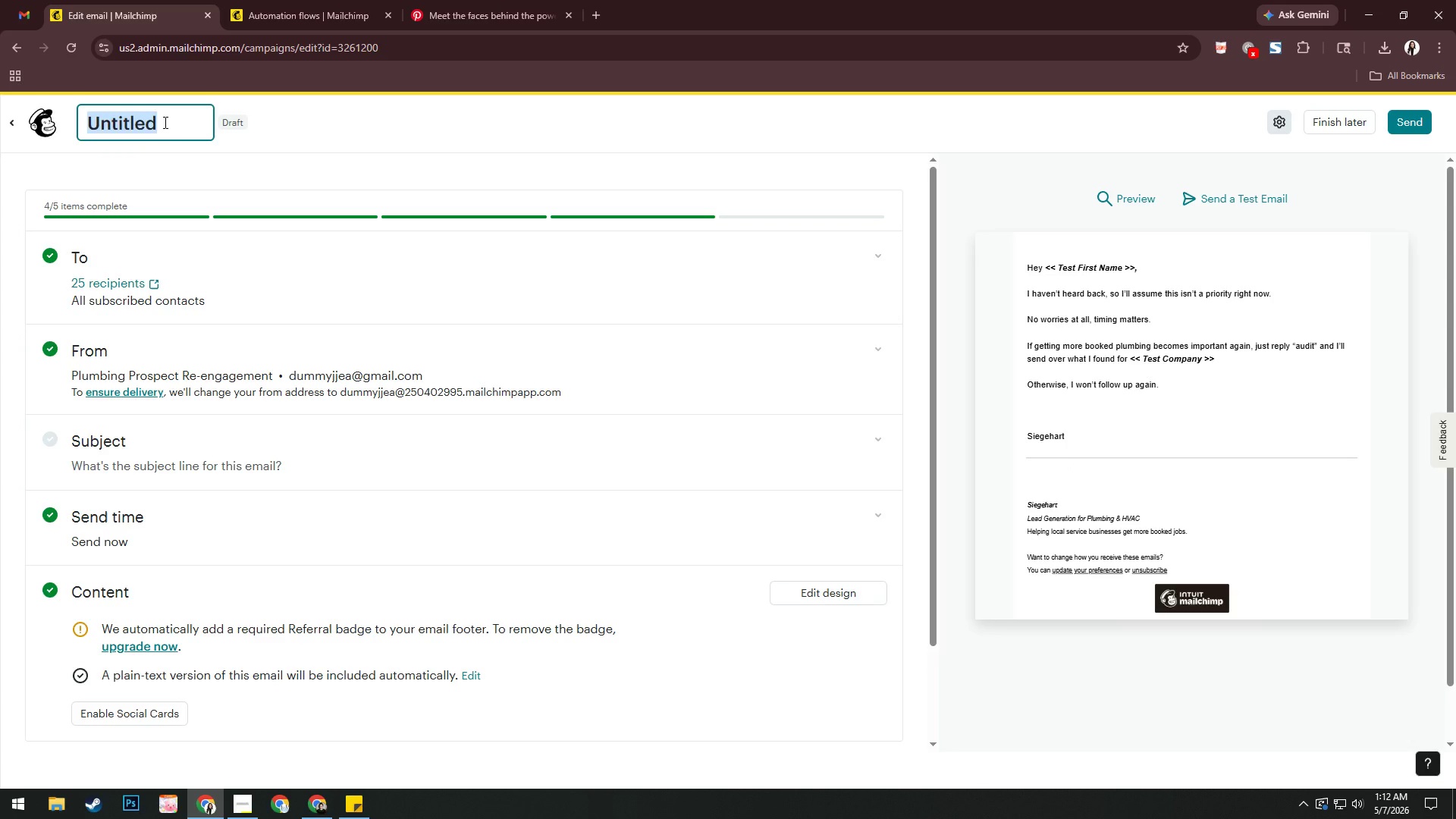 
type(Email 3 - The V)
key(Backspace)
type(Breakup)
 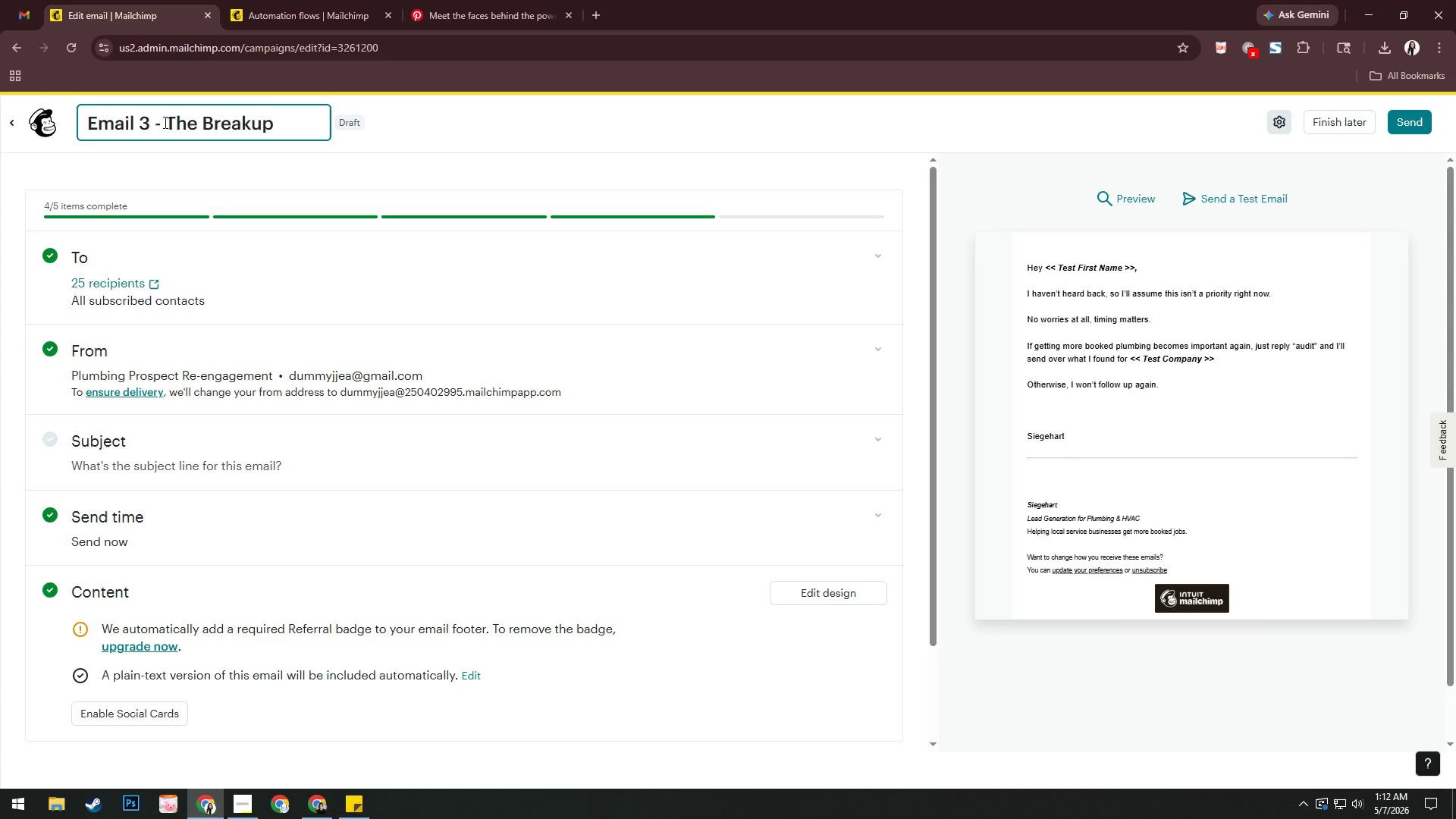 
left_click([155, 450])
 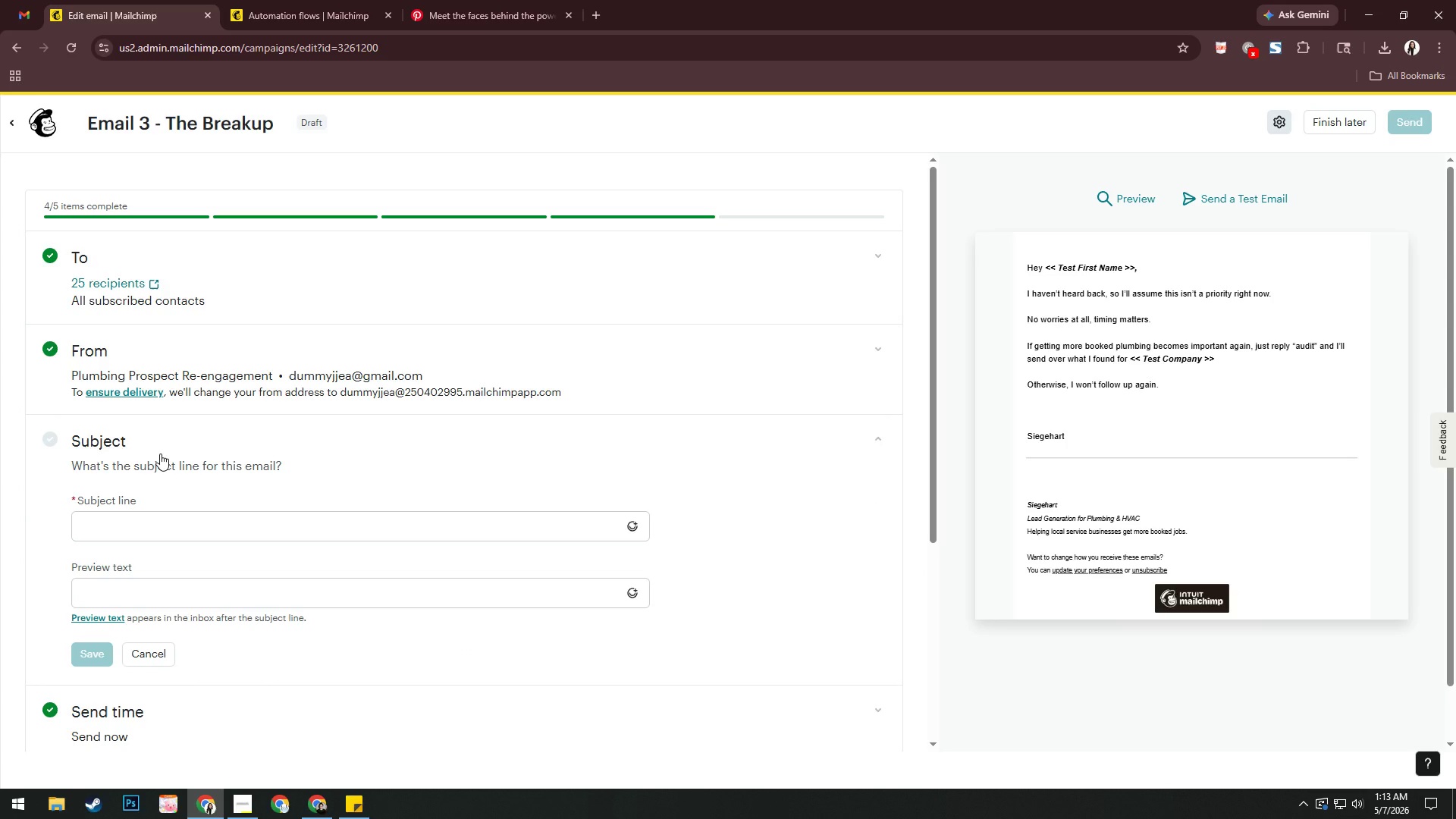 
wait(5.14)
 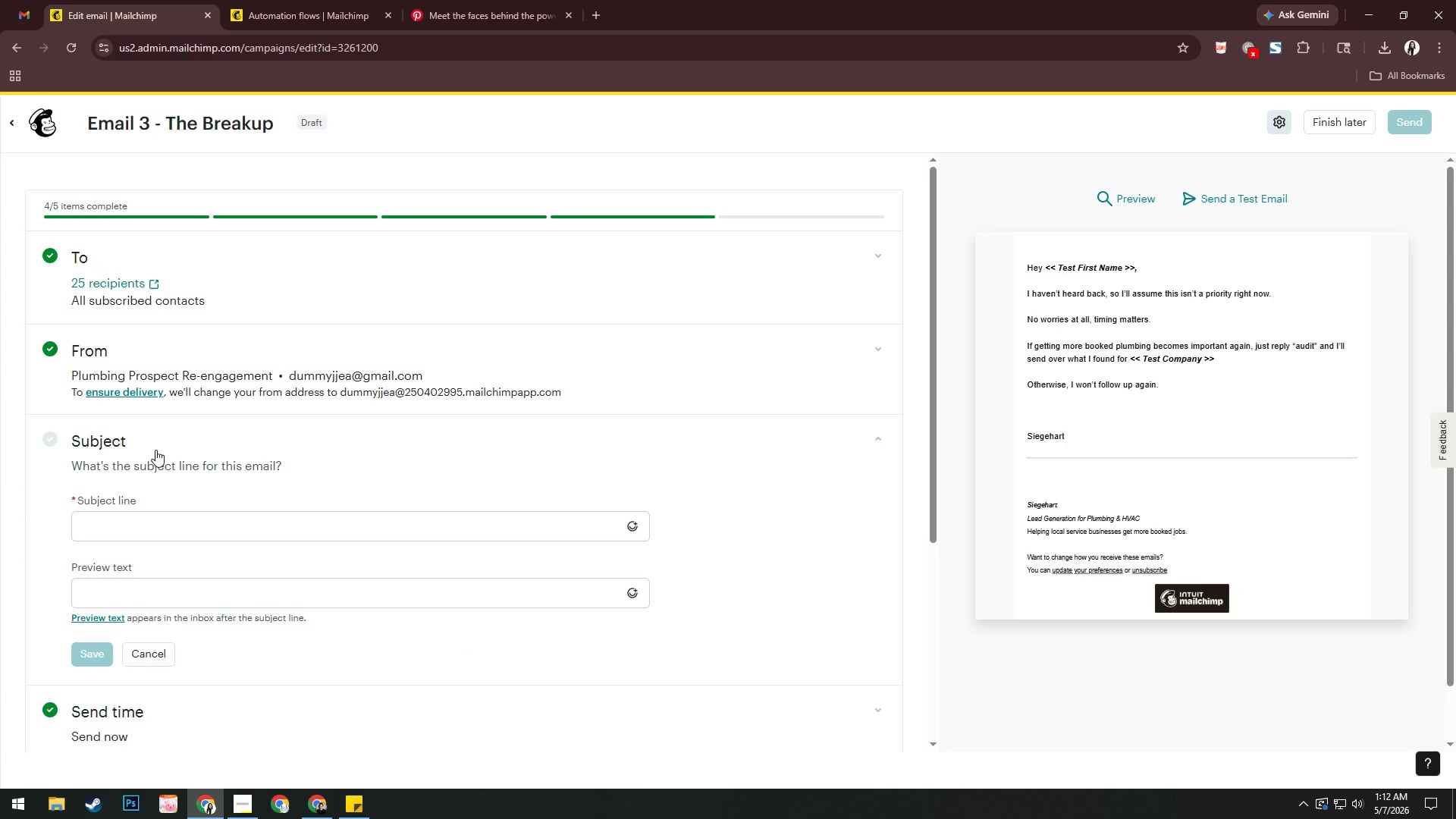 
left_click([217, 519])
 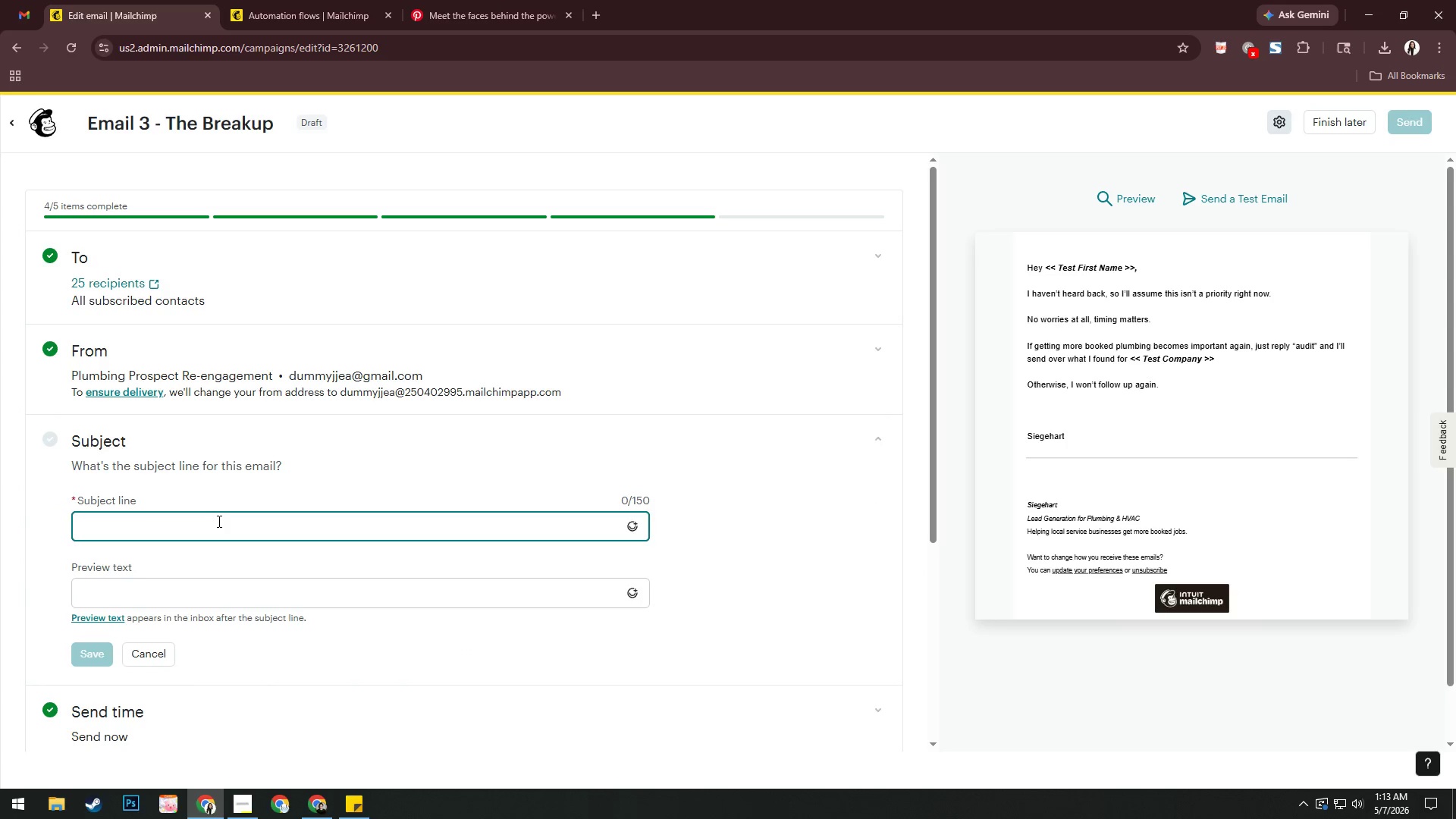 
type(Should O c)
key(Backspace)
key(Backspace)
key(Backspace)
type(I close yop)
key(Backspace)
type(ur file?)
 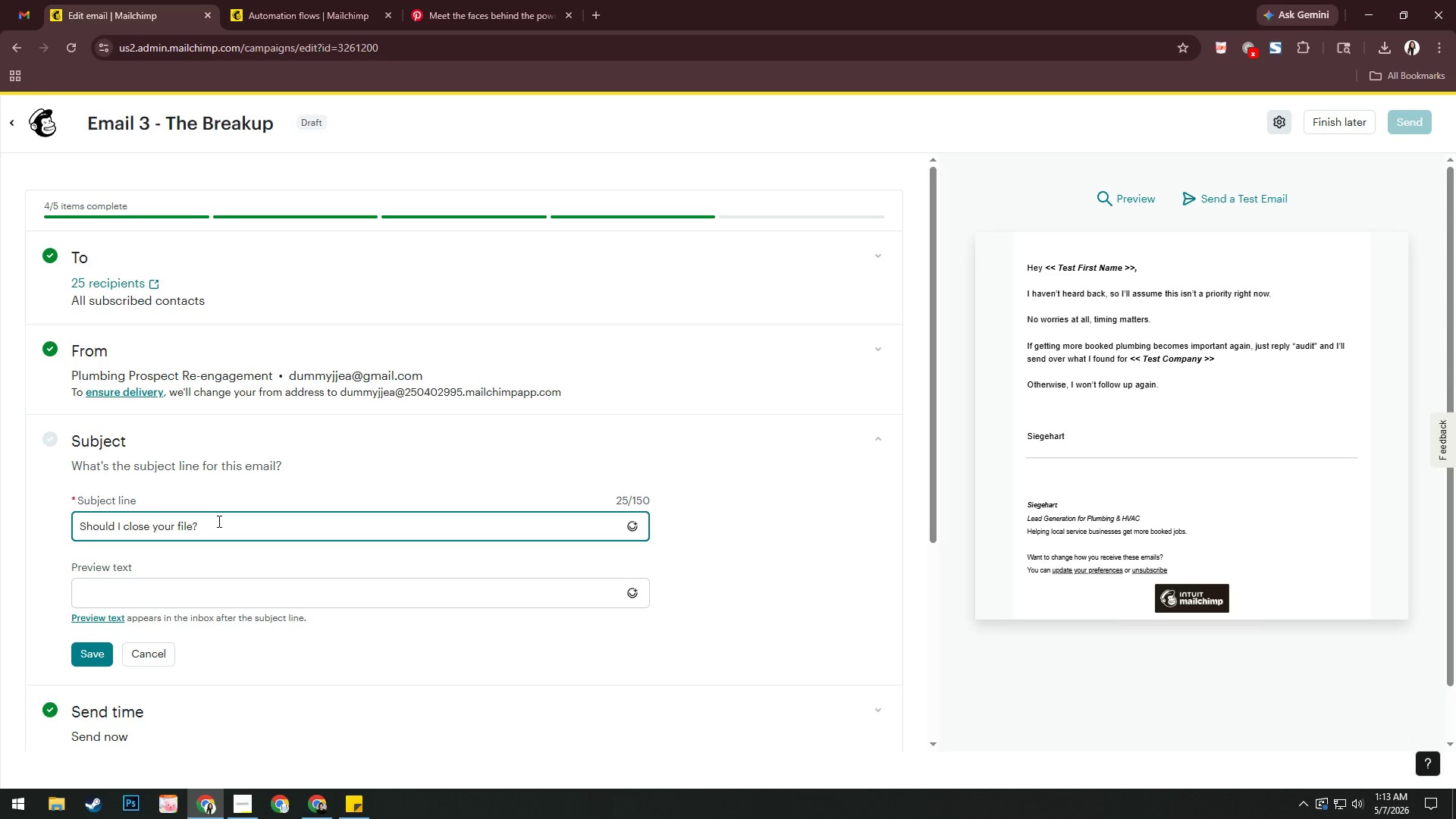 
left_click([269, 592])
 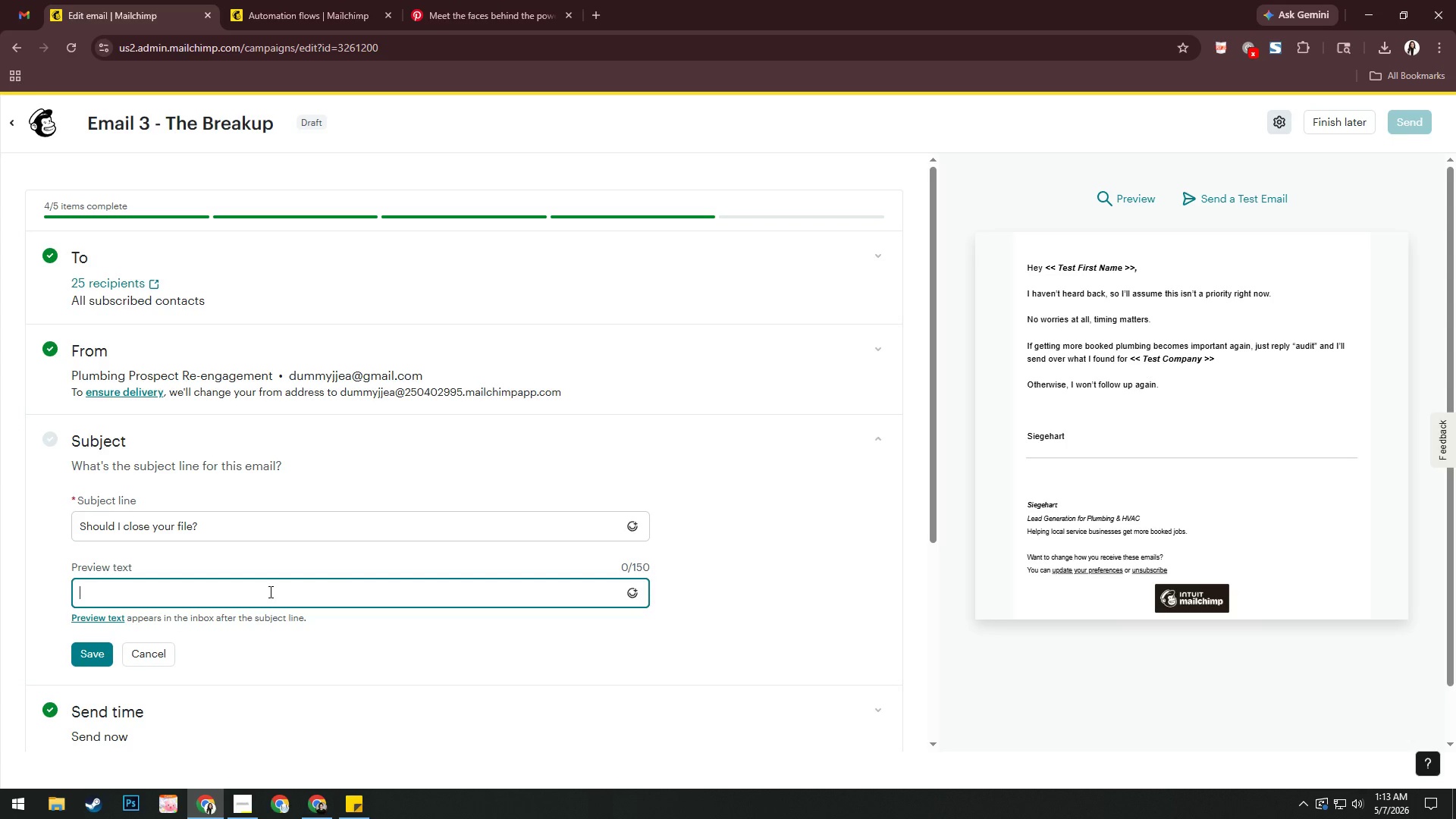 
type(Just making sure I'm not chasing at the wo)
key(Backspace)
type(e)
key(Backspace)
type(rong time)
 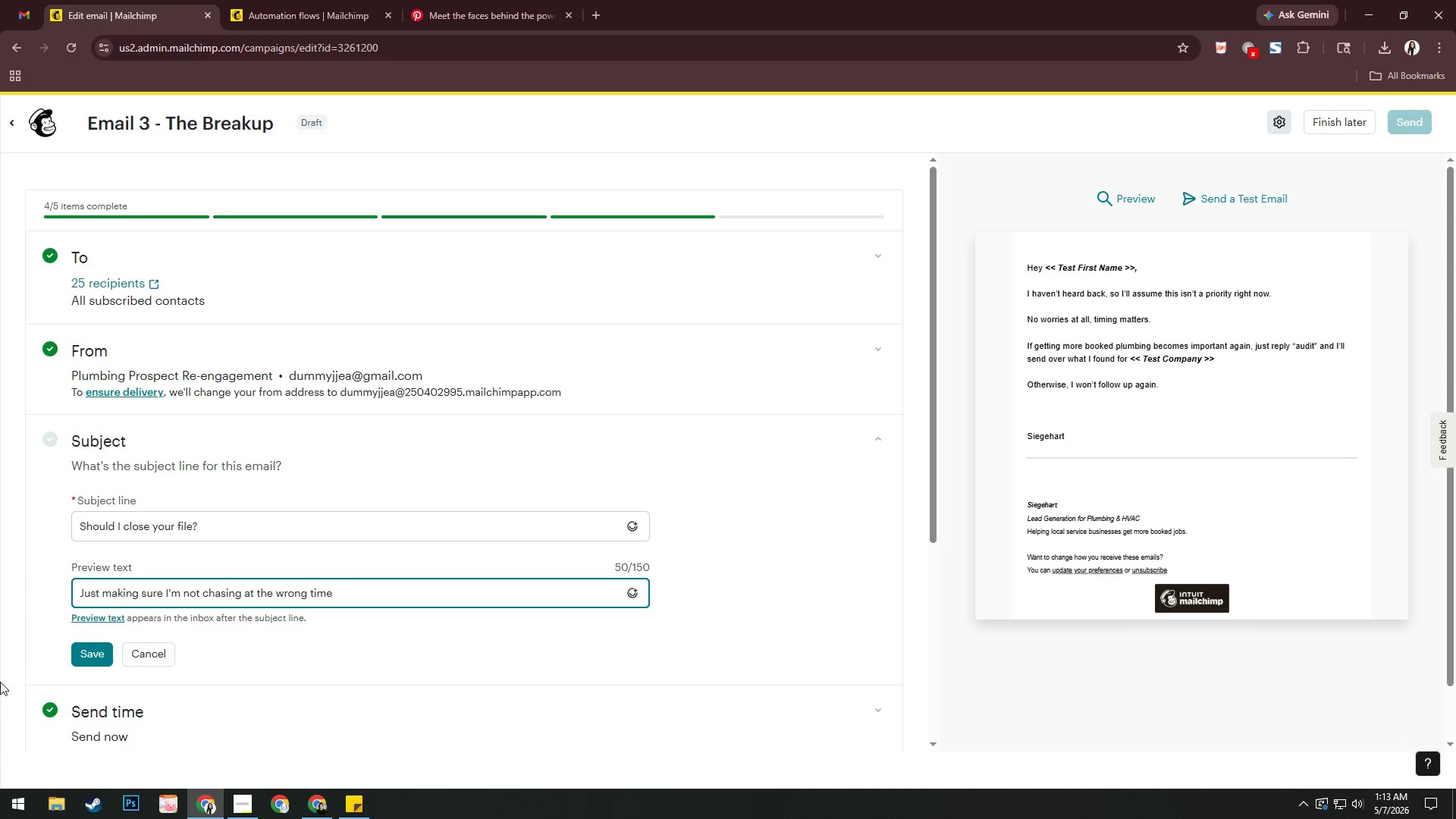 
left_click([78, 664])
 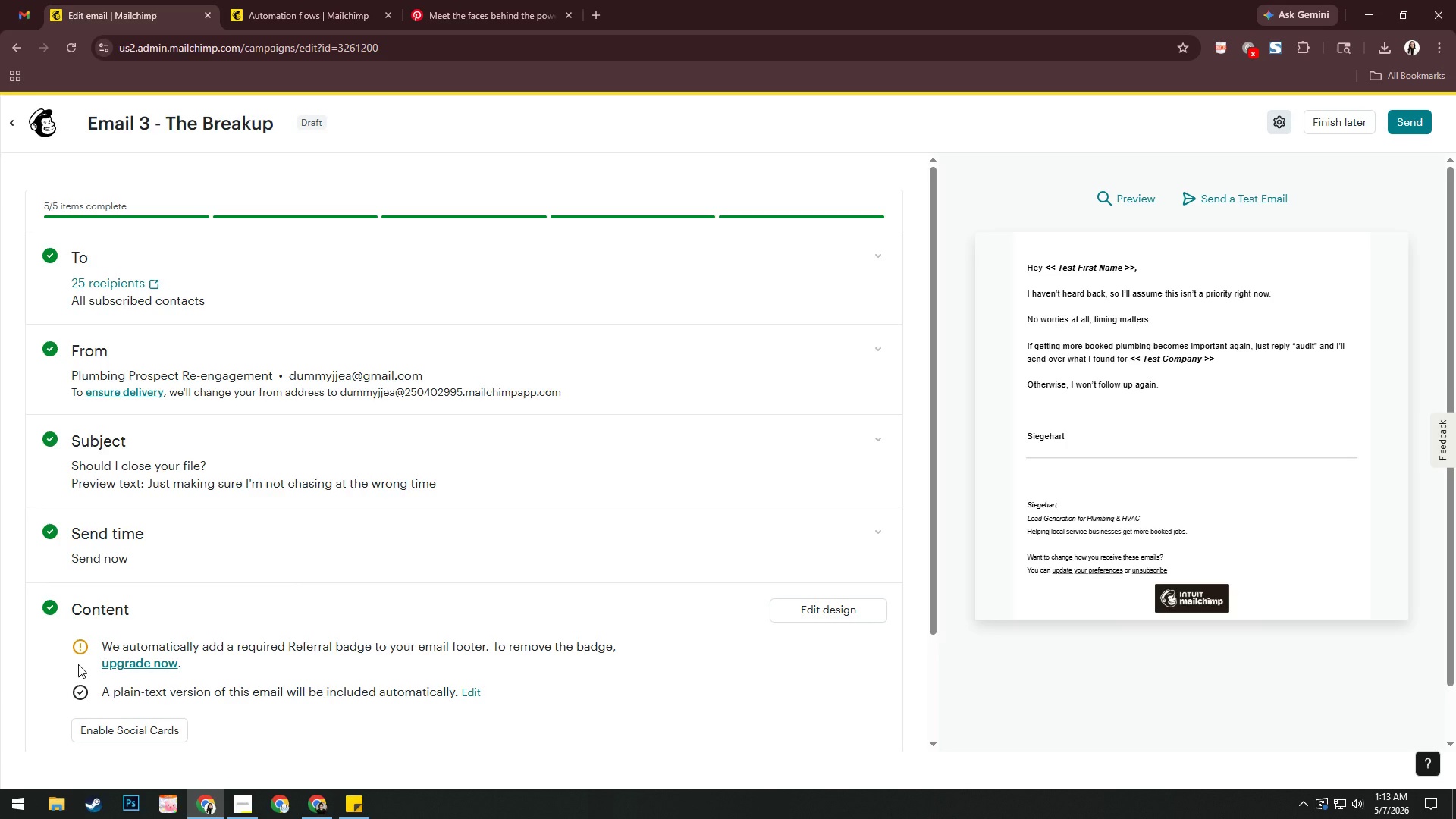 
wait(28.48)
 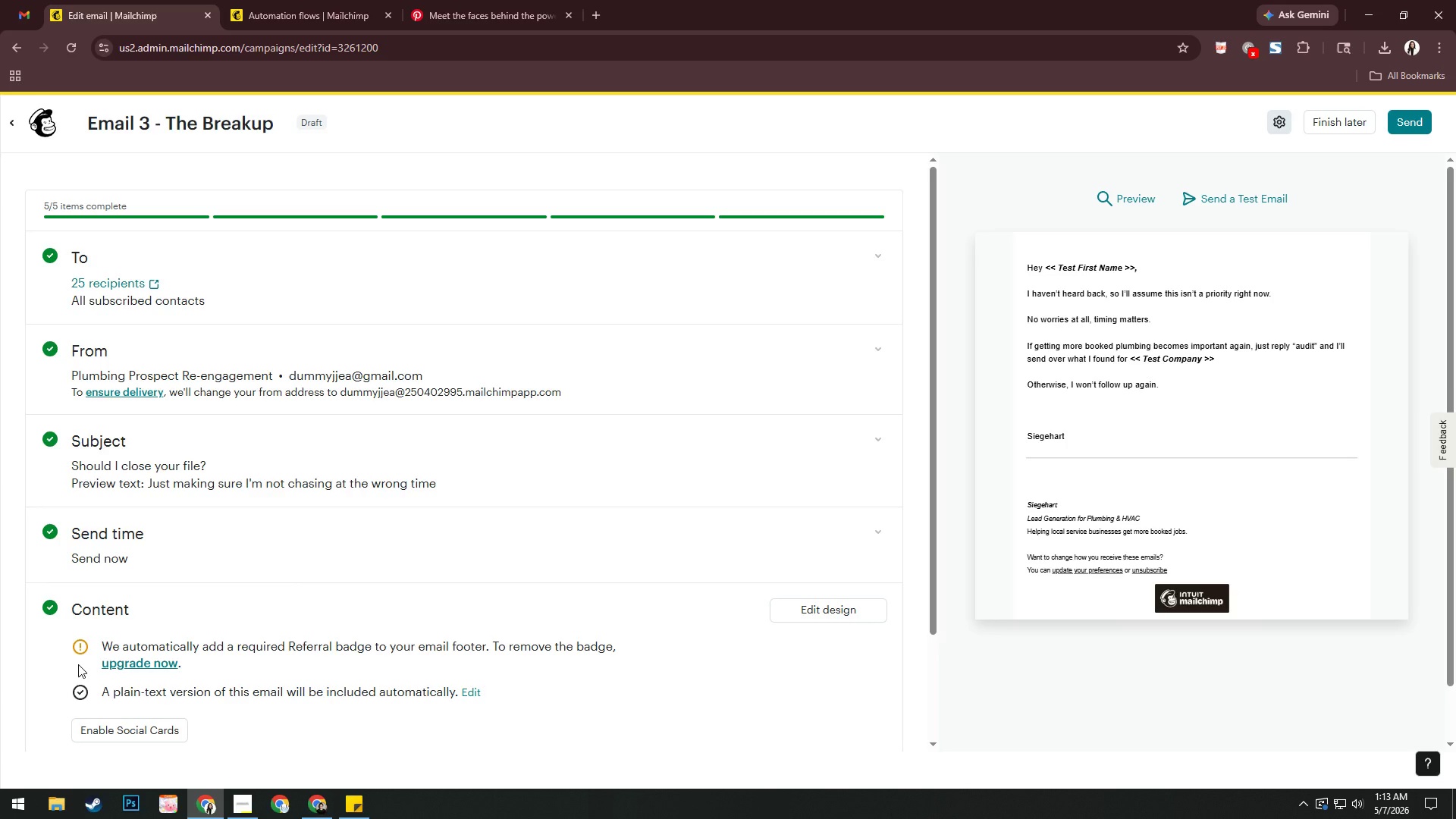 
left_click([1142, 425])
 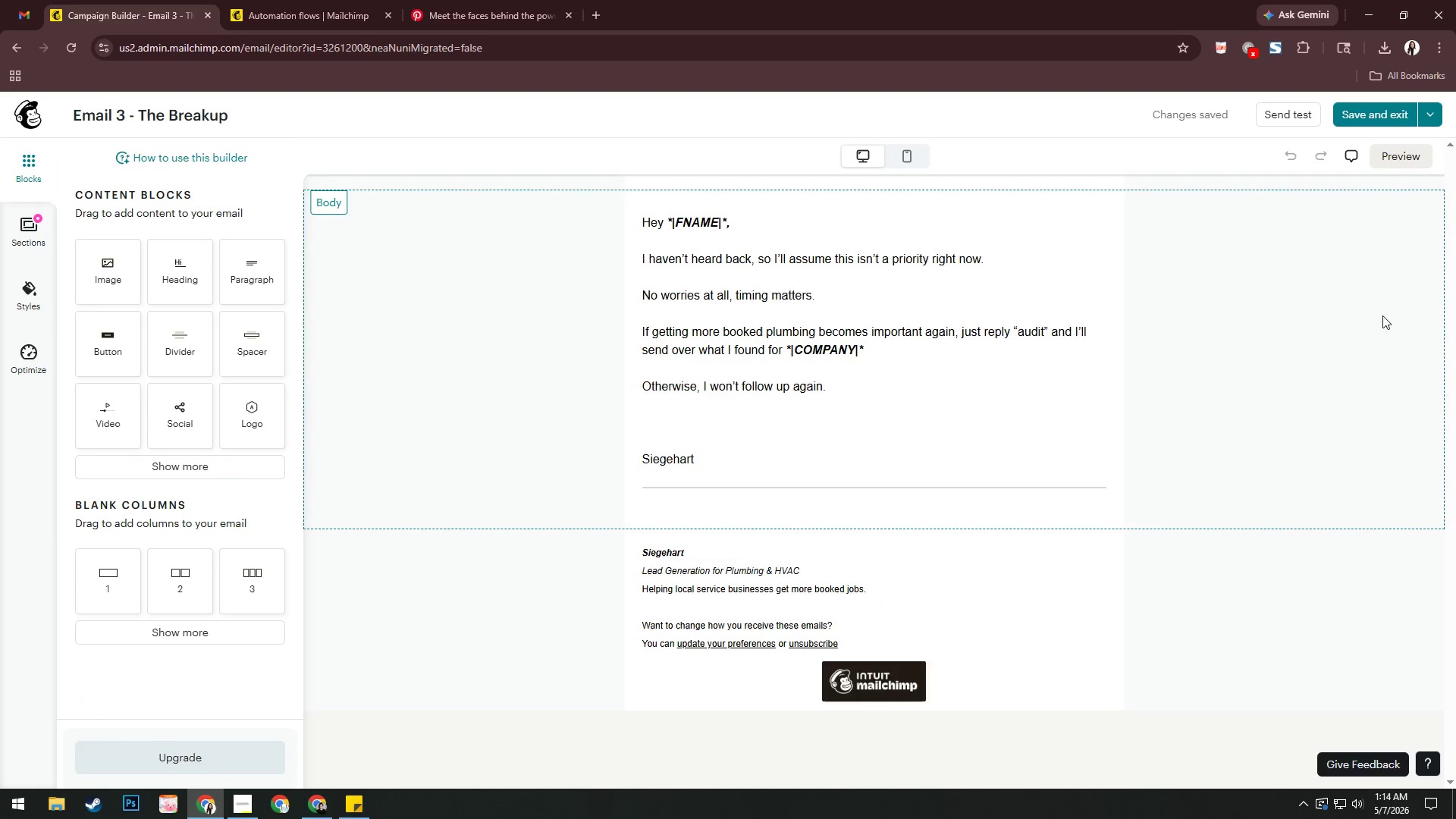 
left_click([1387, 160])
 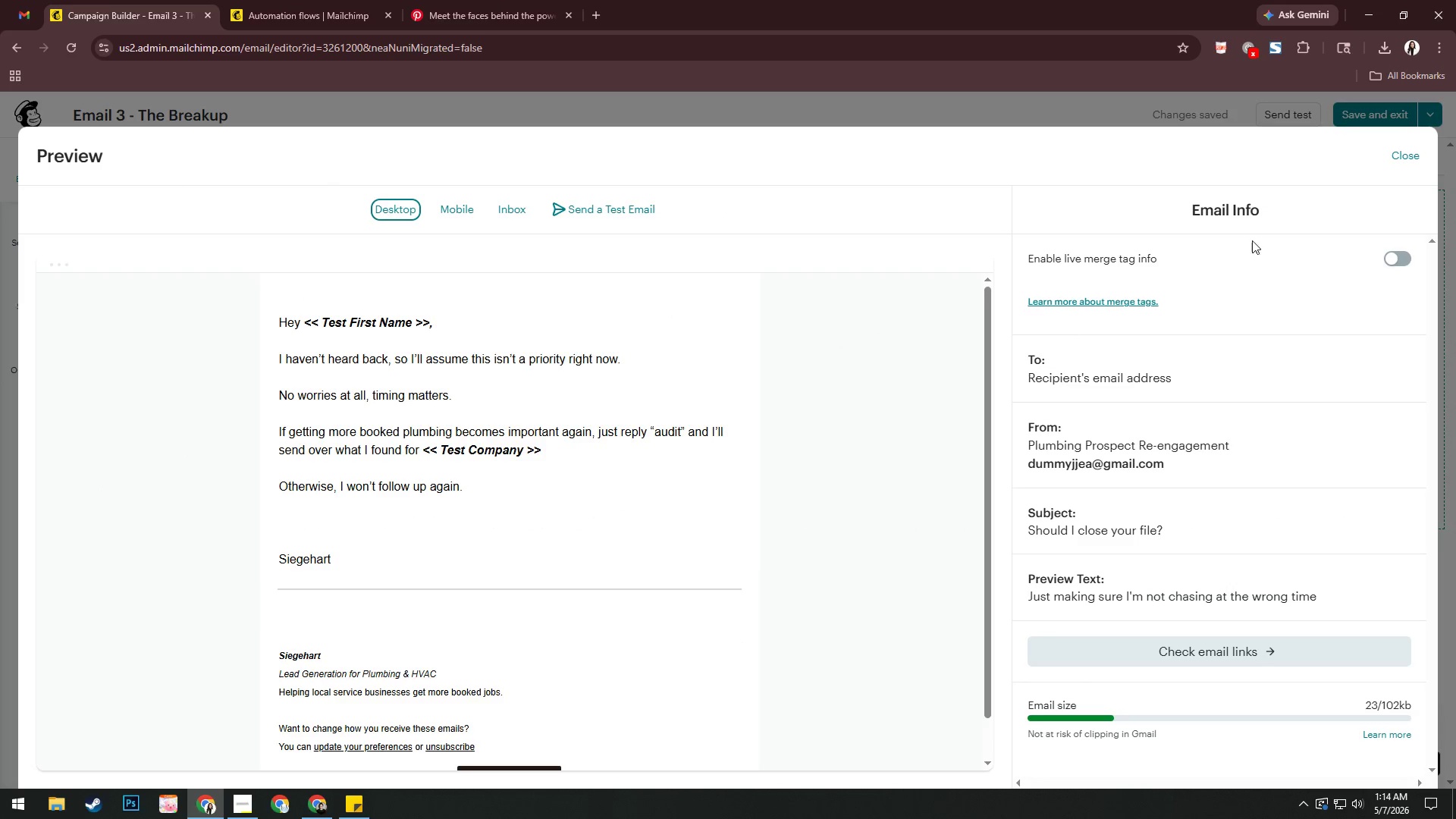 
left_click([1282, 49])
 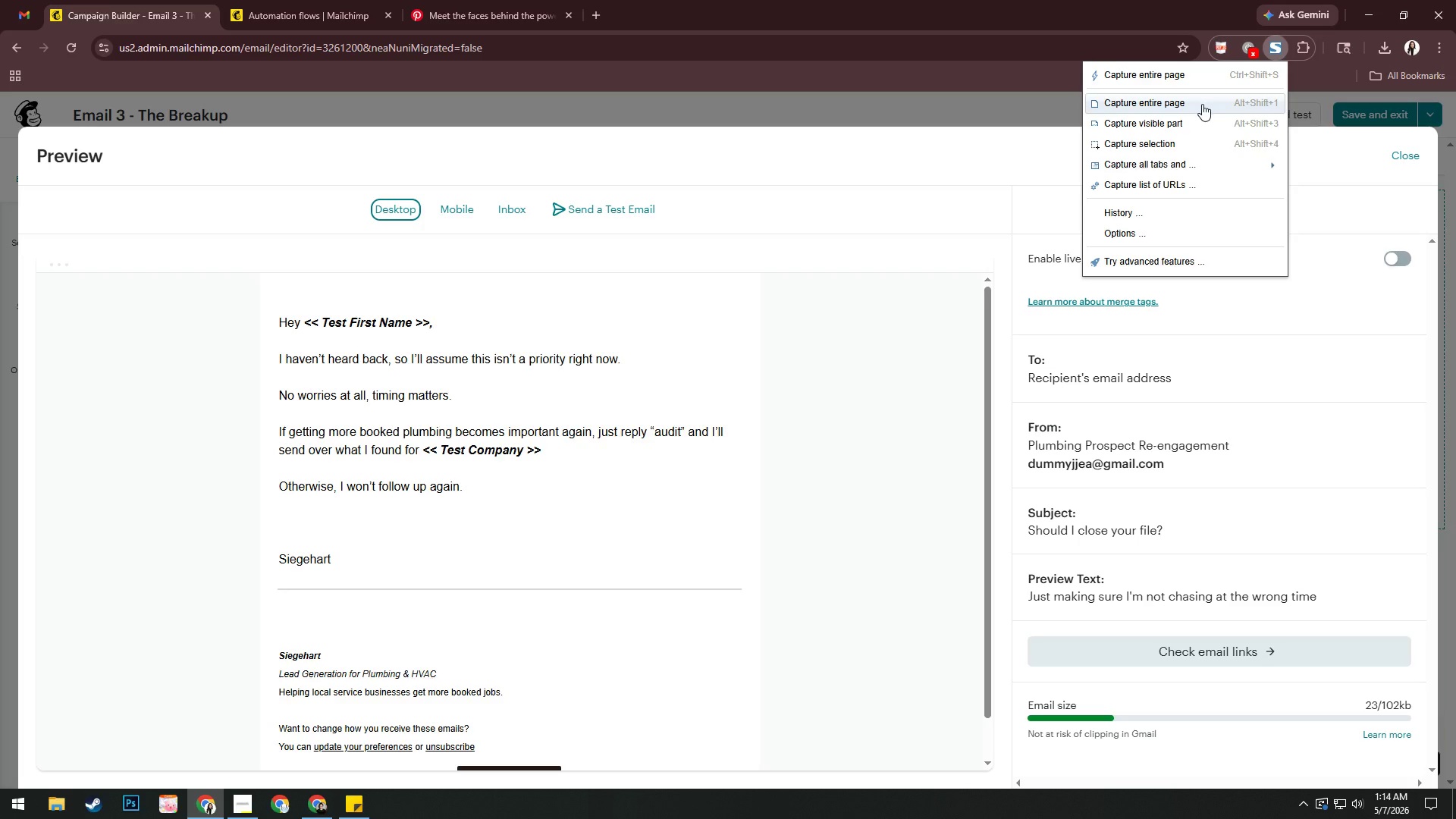 
left_click([1188, 119])
 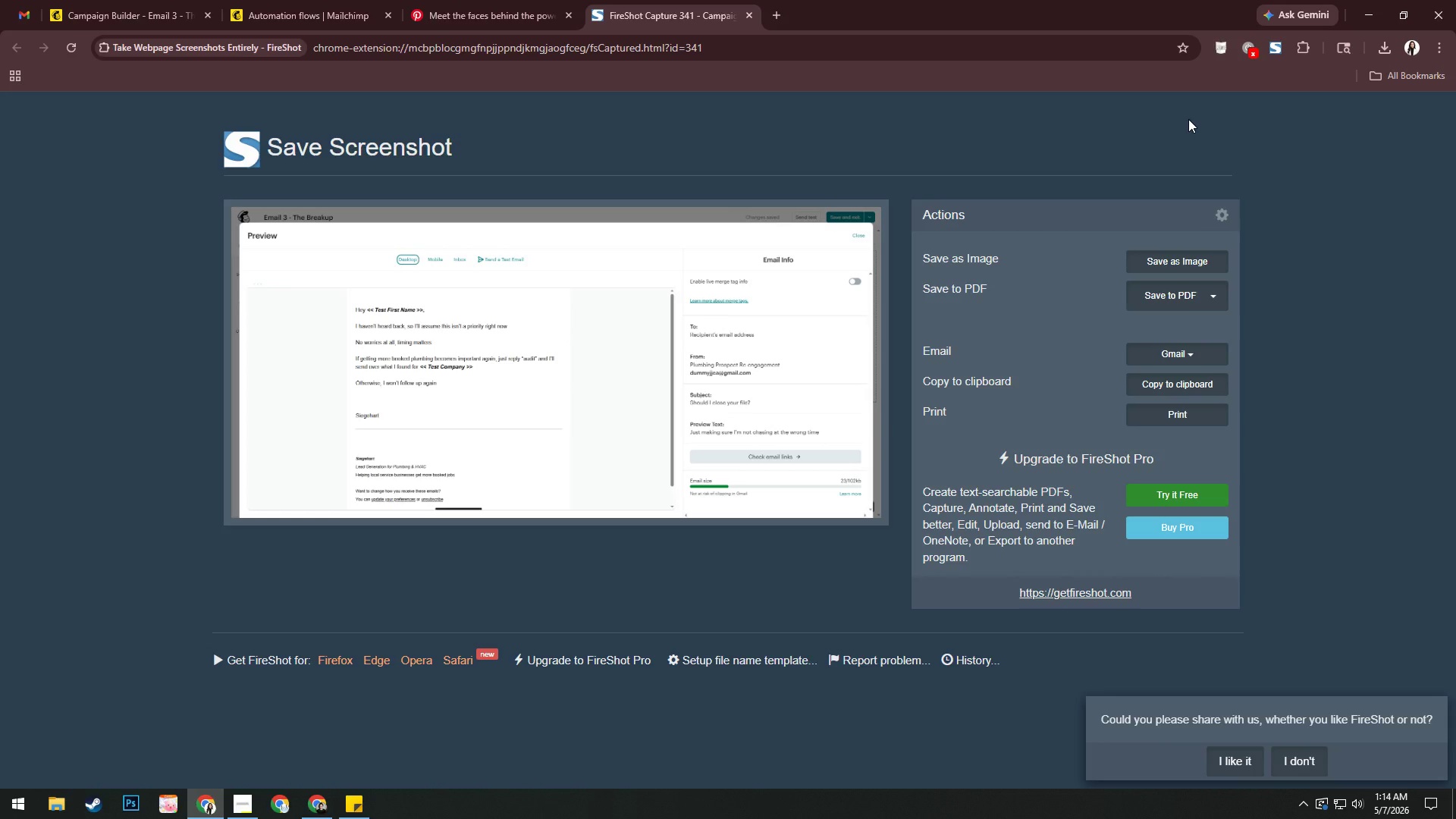 
wait(7.89)
 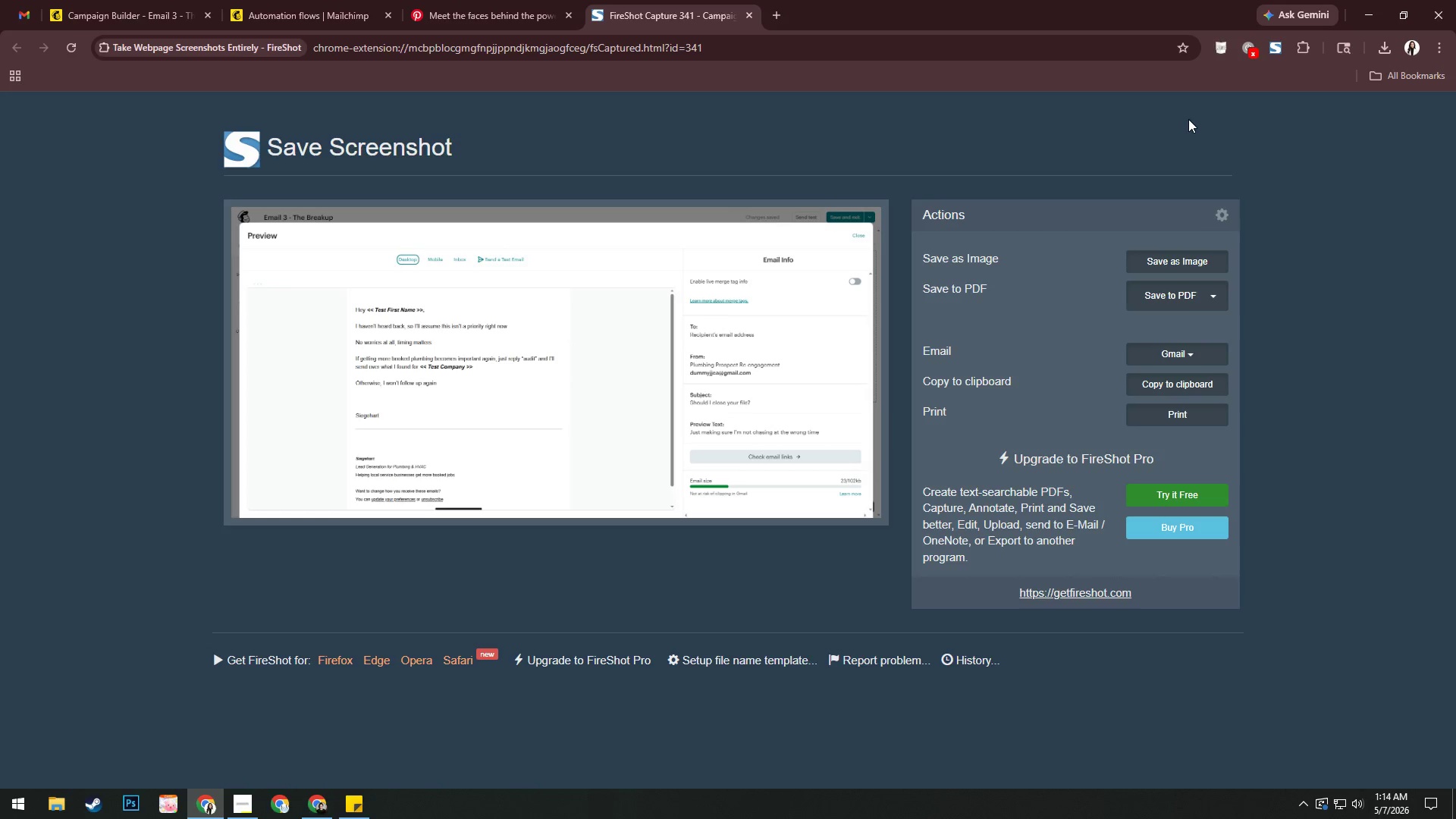 
left_click([1163, 290])
 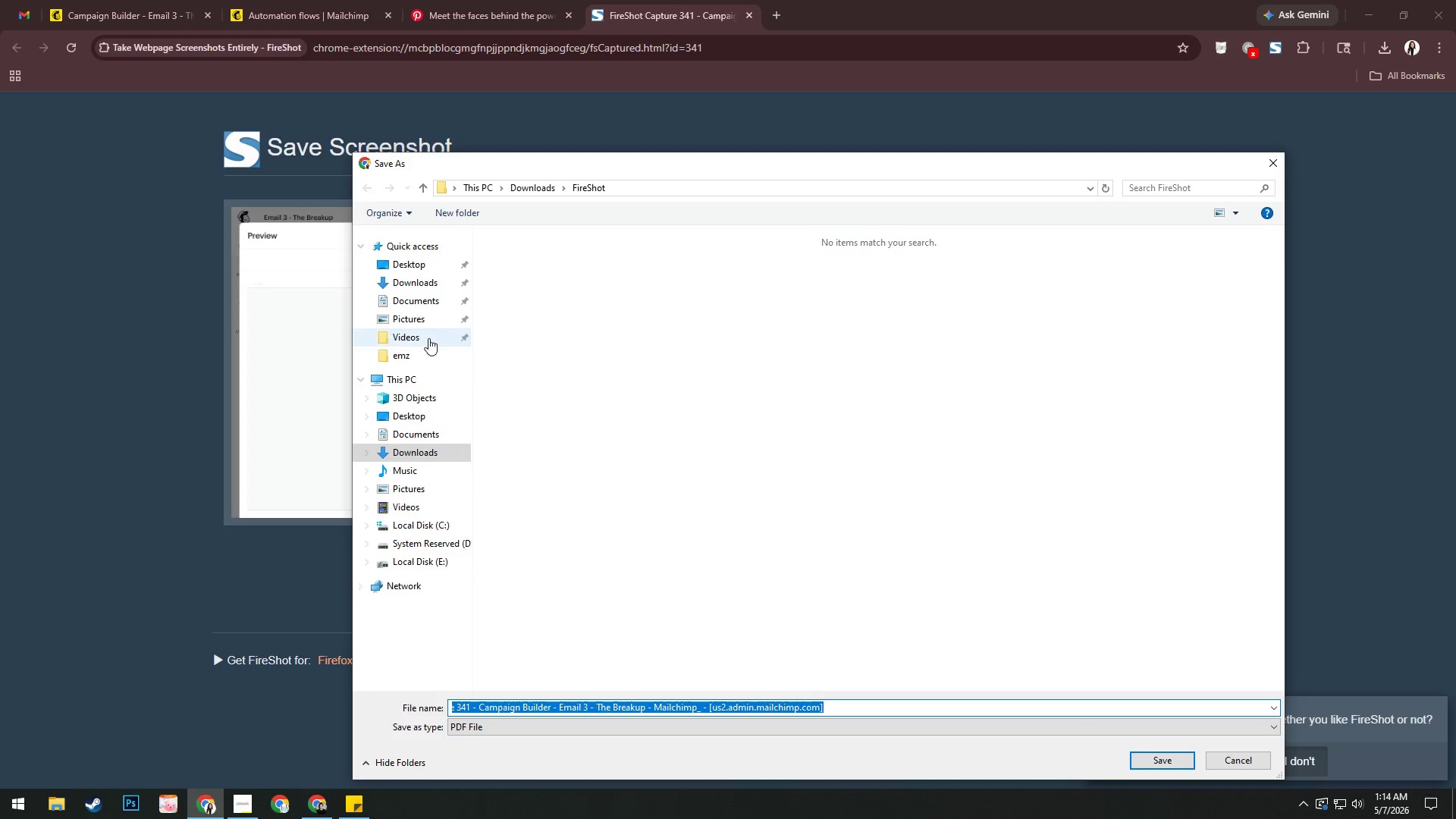 
left_click([433, 353])
 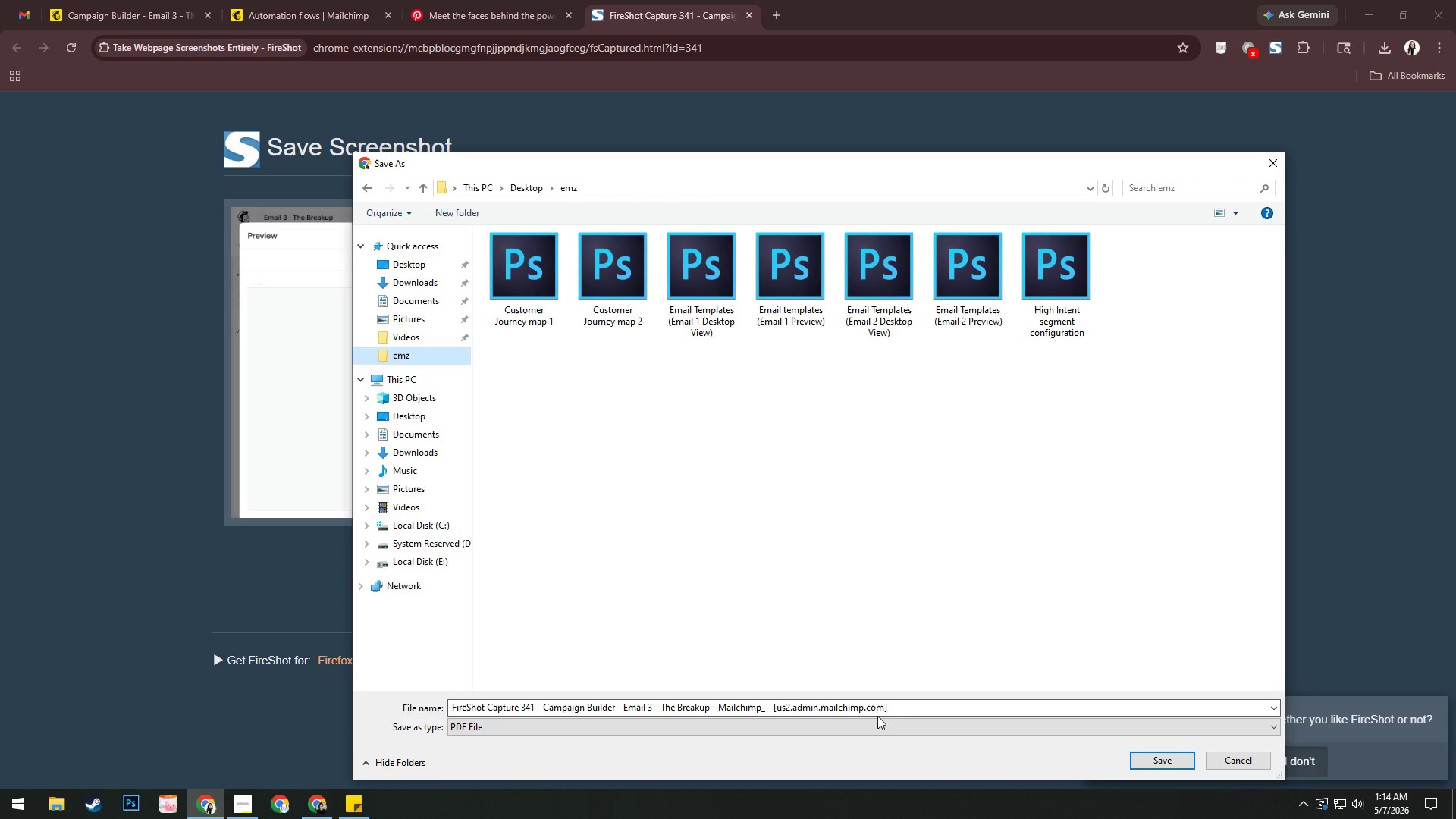 
left_click([905, 705])
 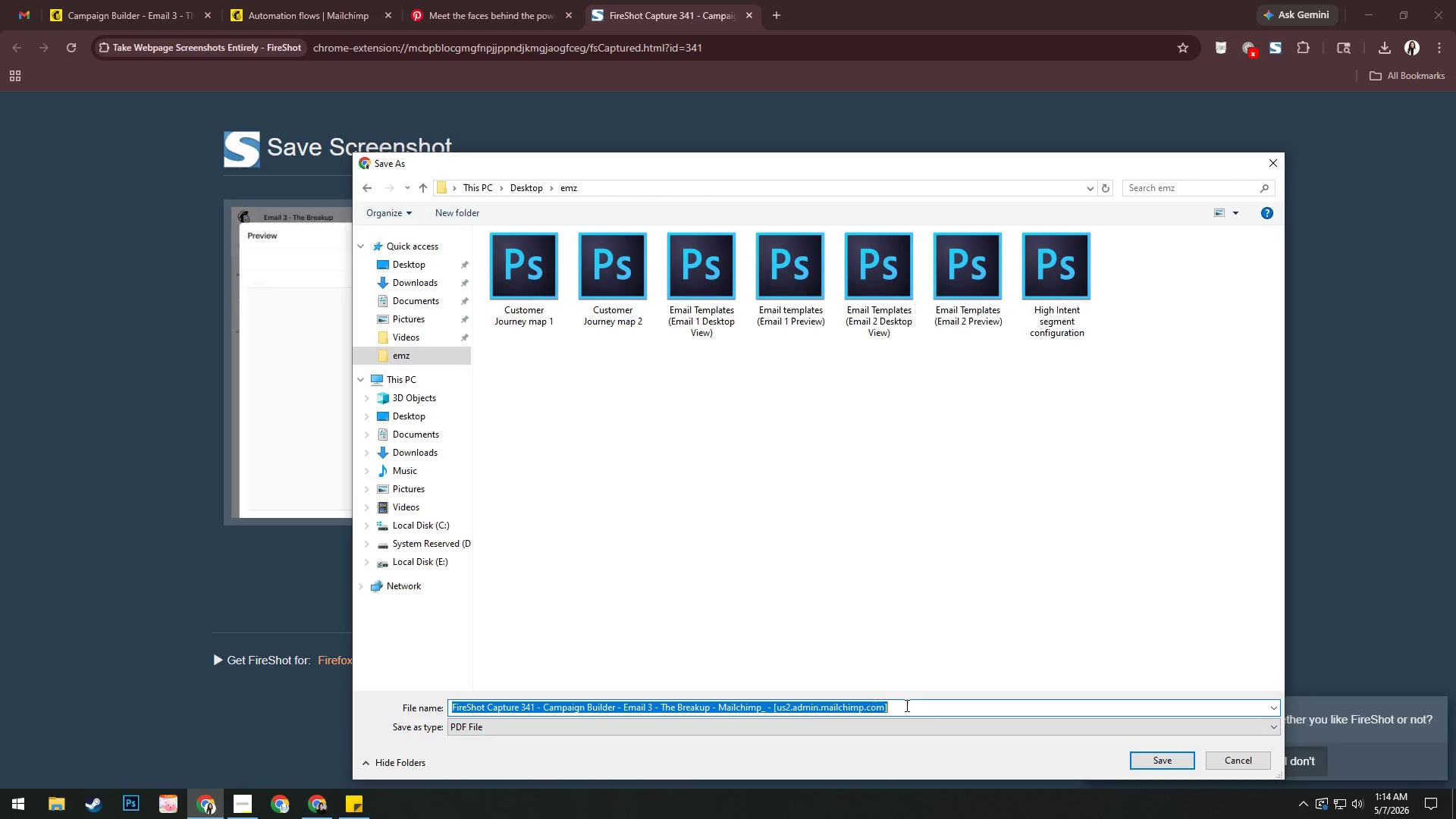 
key(Control+V)
 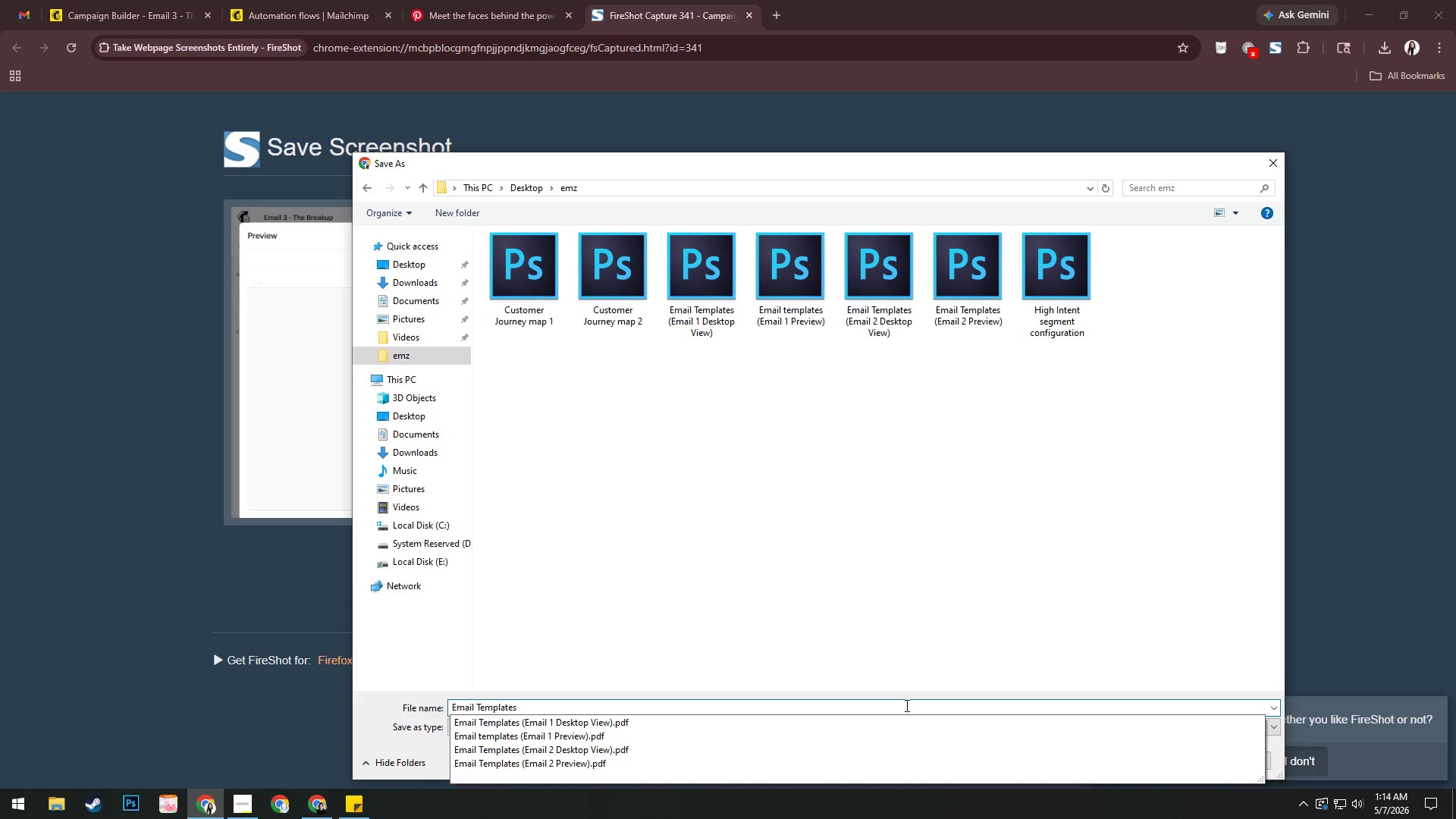 
type( (Email 3 Preview))
 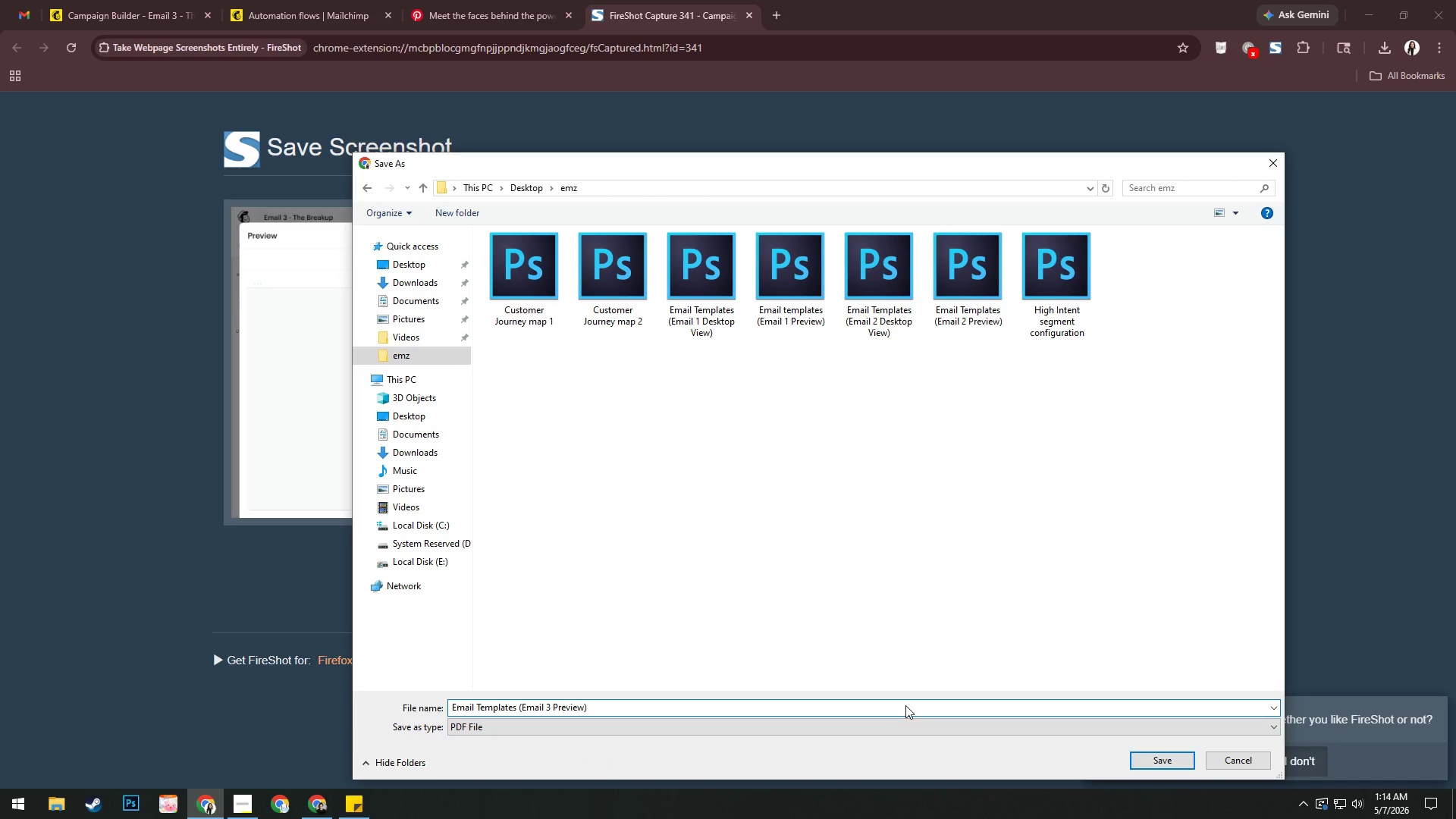 
left_click([1253, 758])
 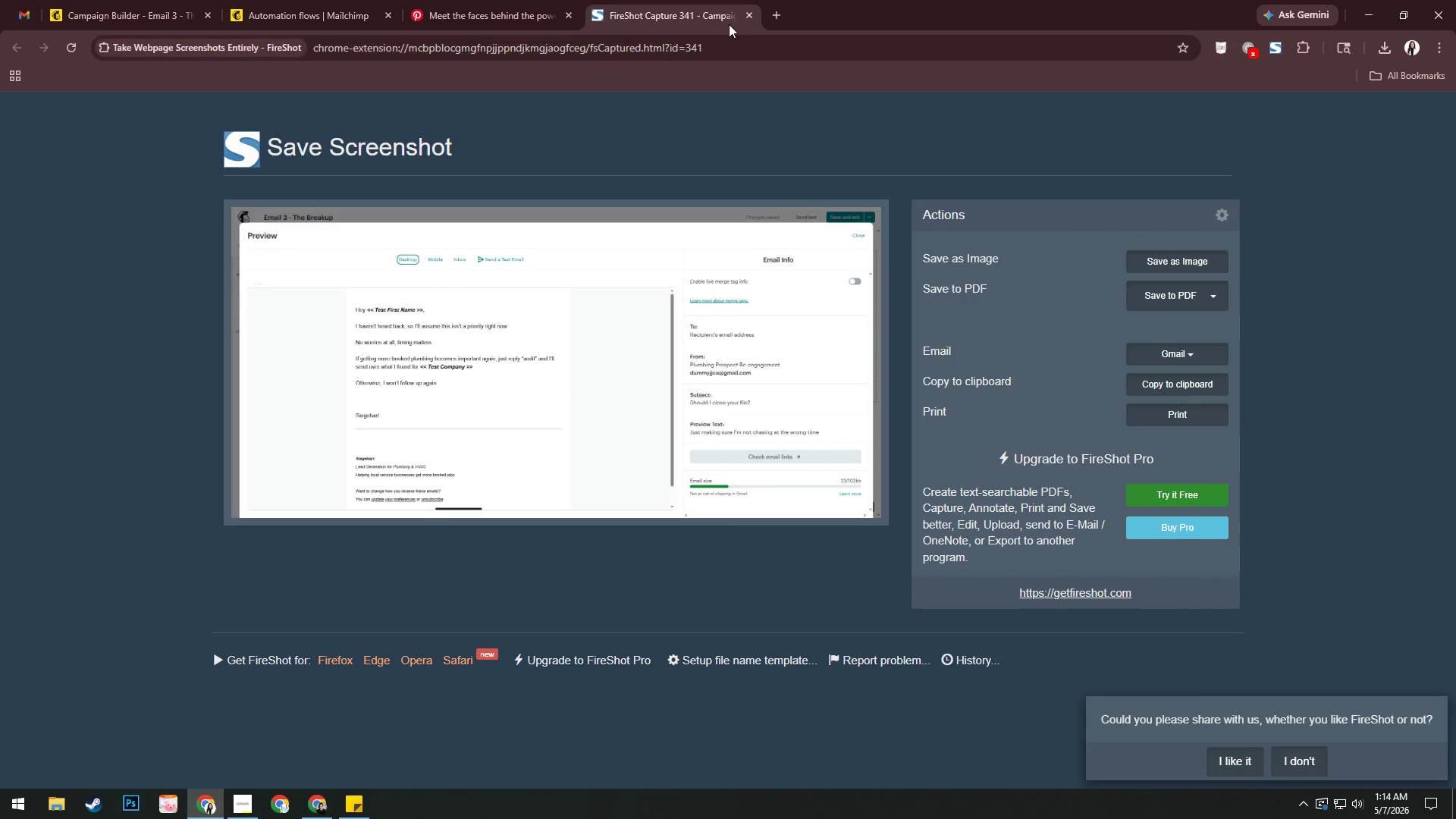 
left_click([752, 18])
 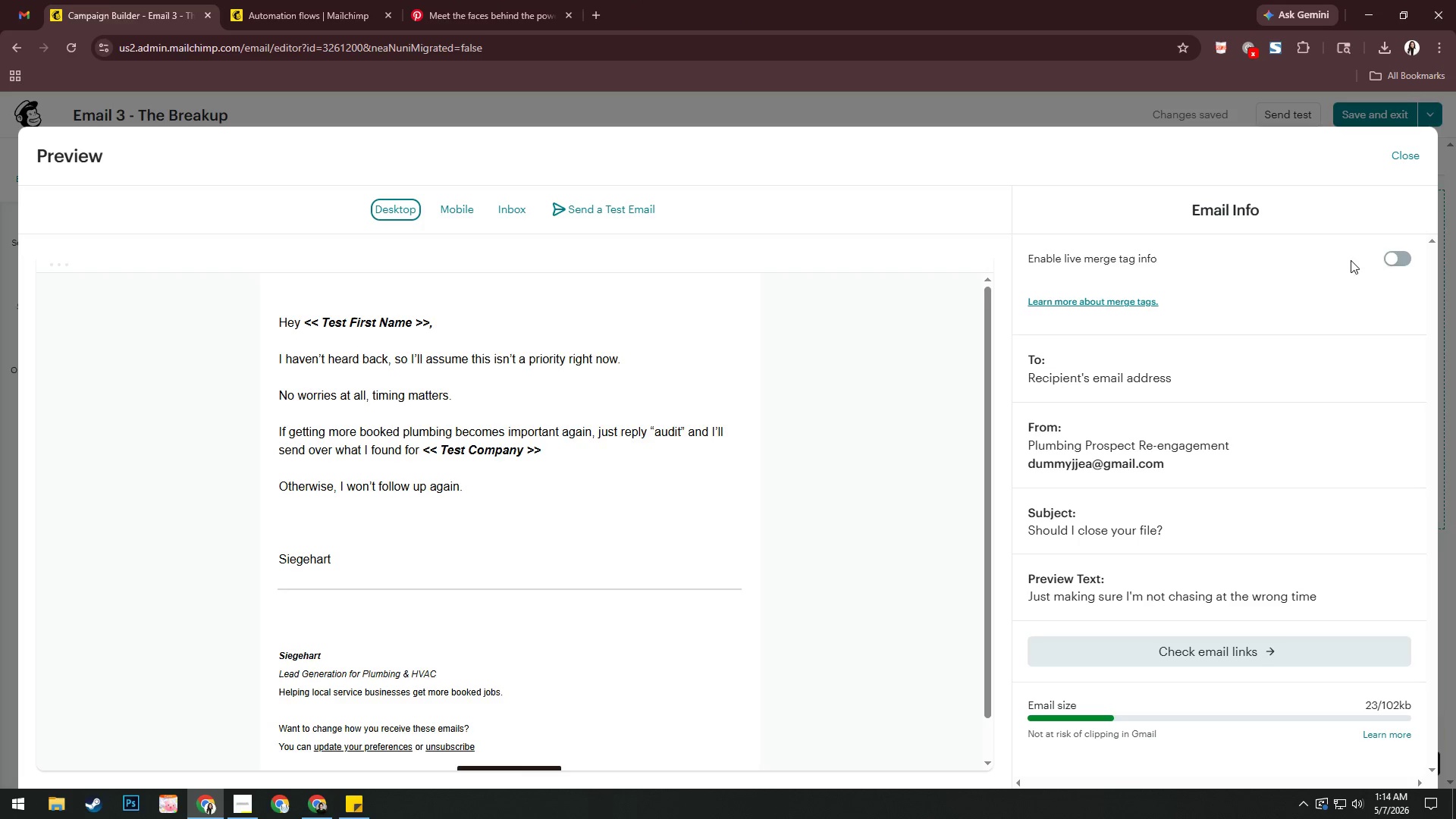 
left_click([1398, 260])
 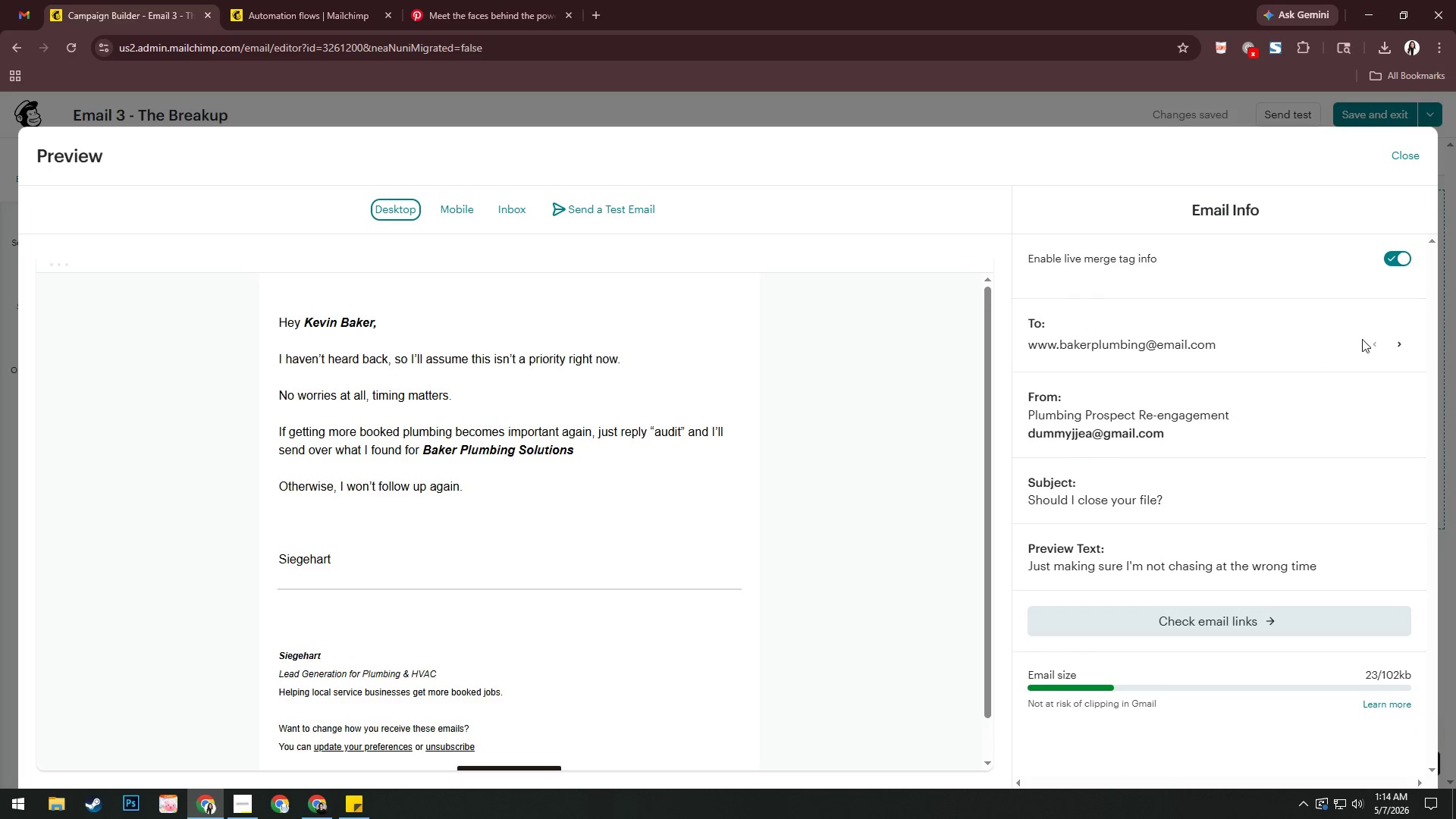 
left_click([1402, 345])
 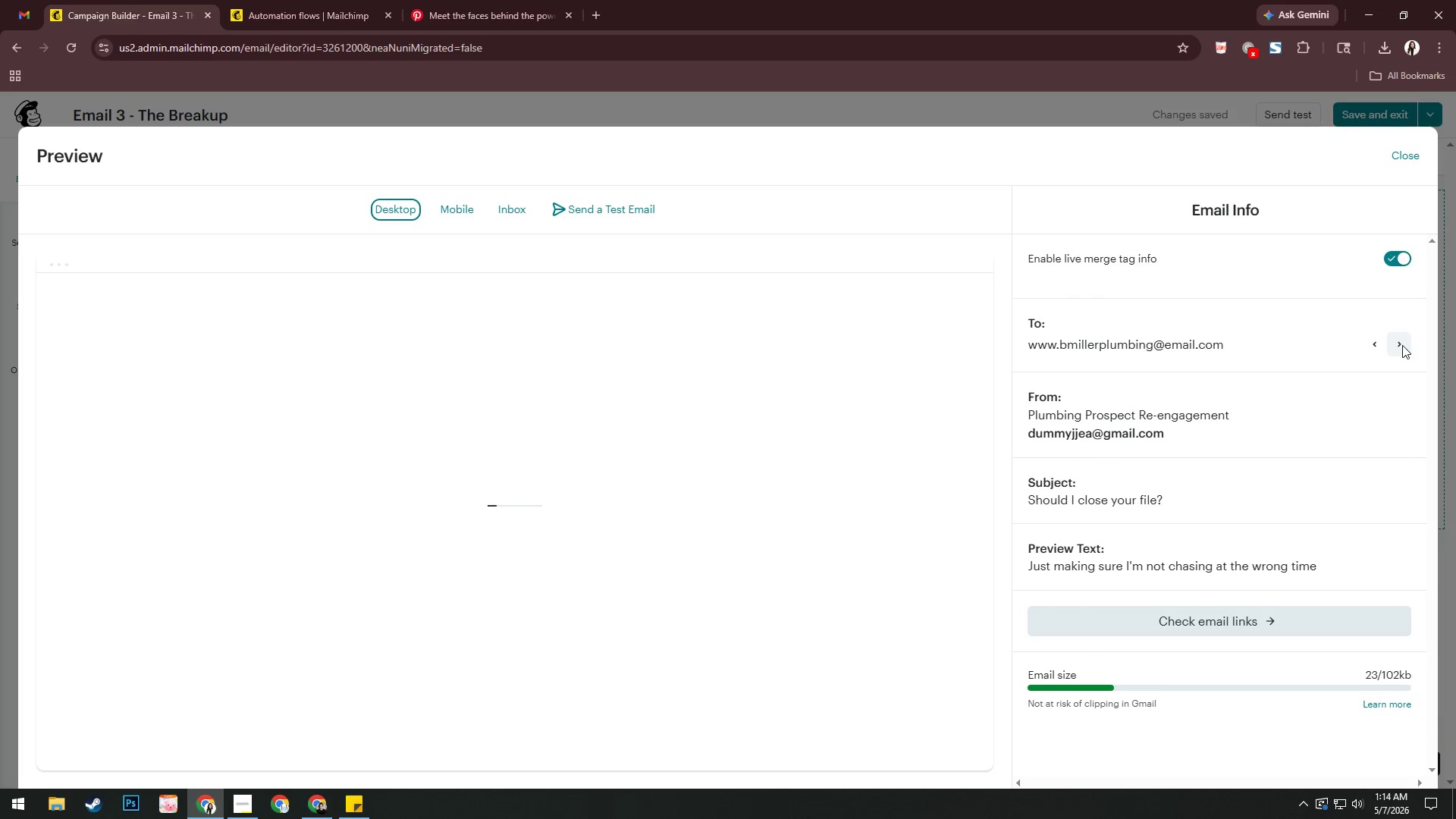 
left_click([1402, 344])
 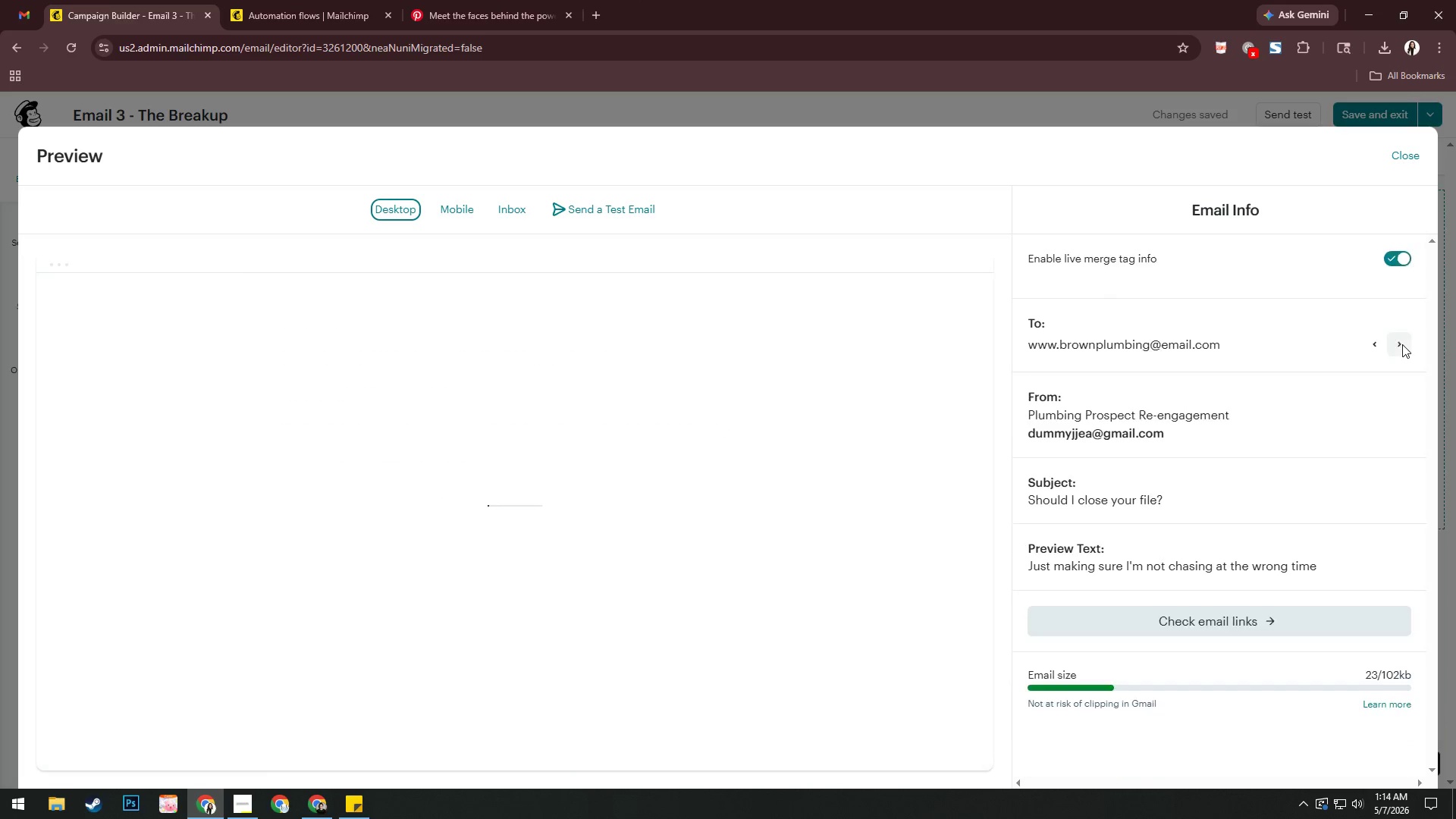 
left_click([1402, 344])
 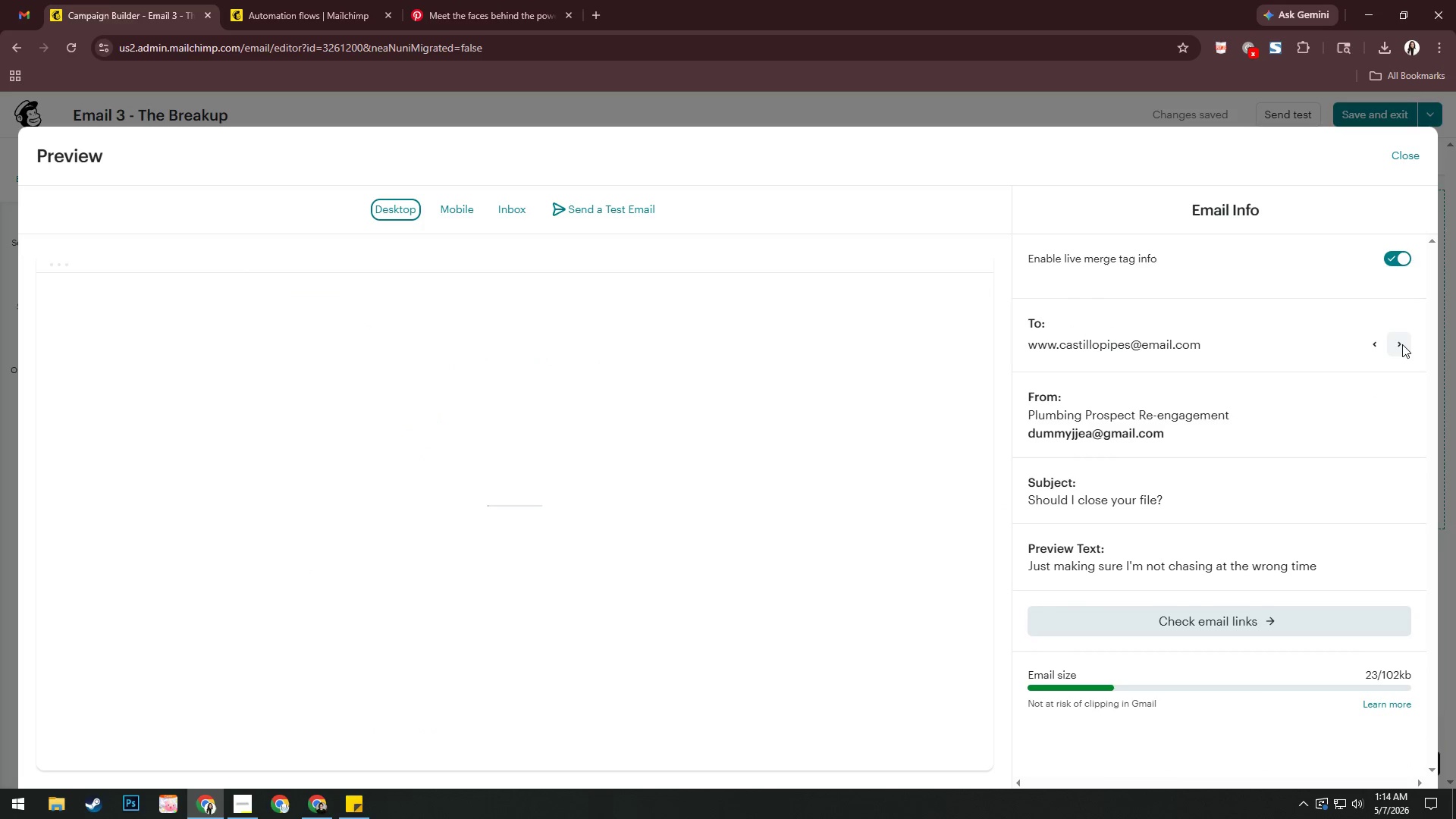 
left_click([1402, 344])
 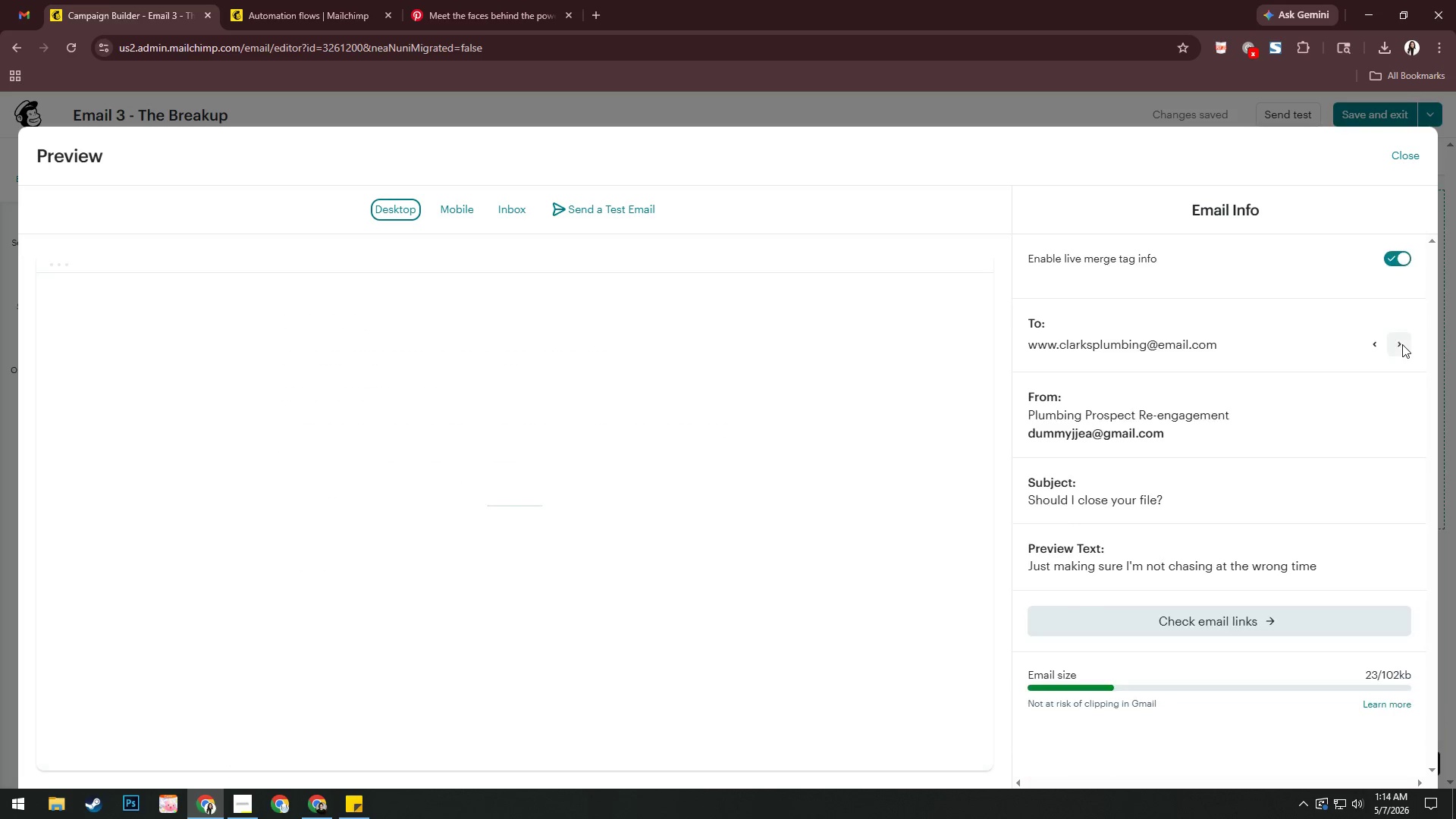 
left_click([1402, 344])
 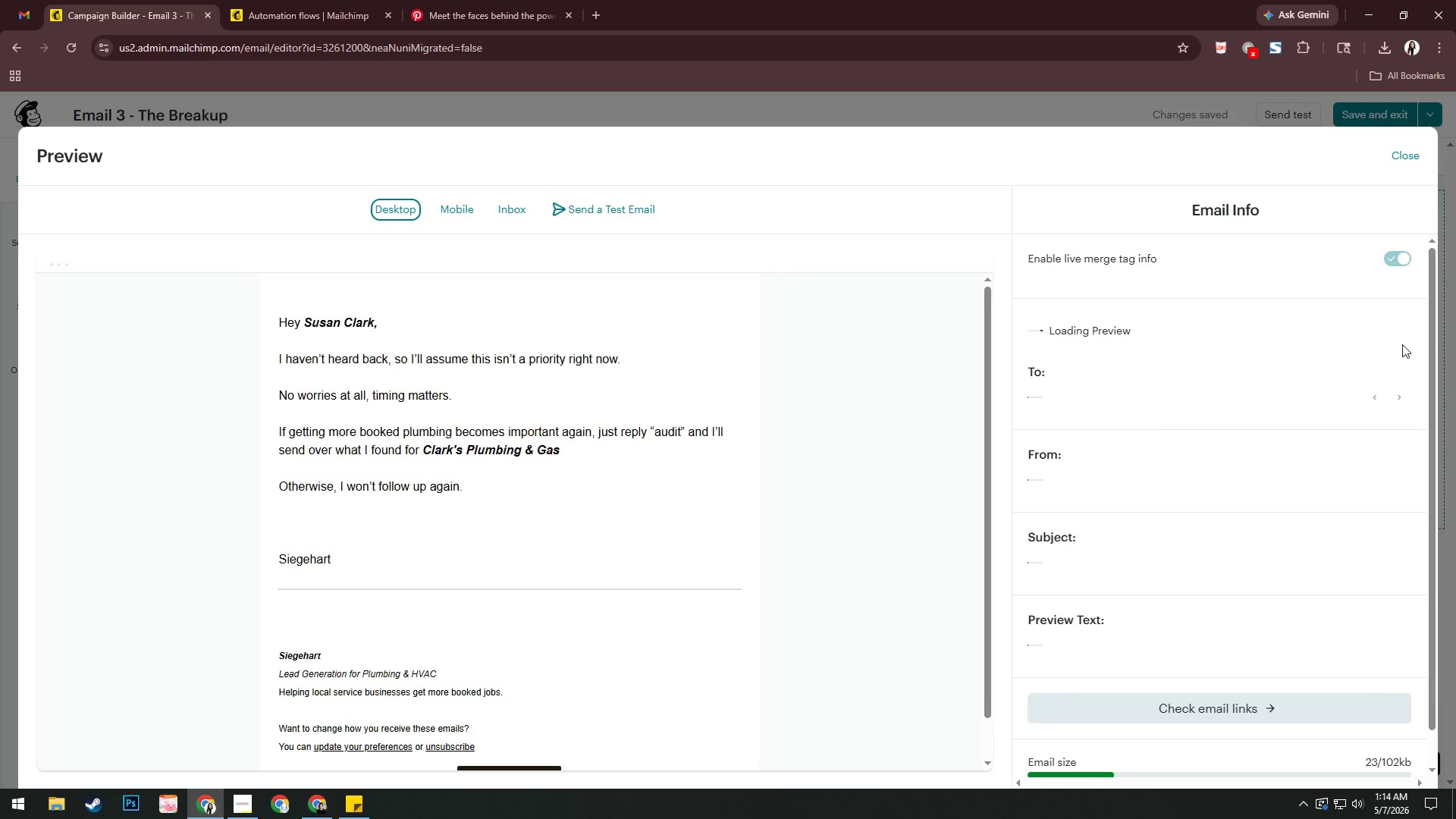 
left_click([1402, 344])
 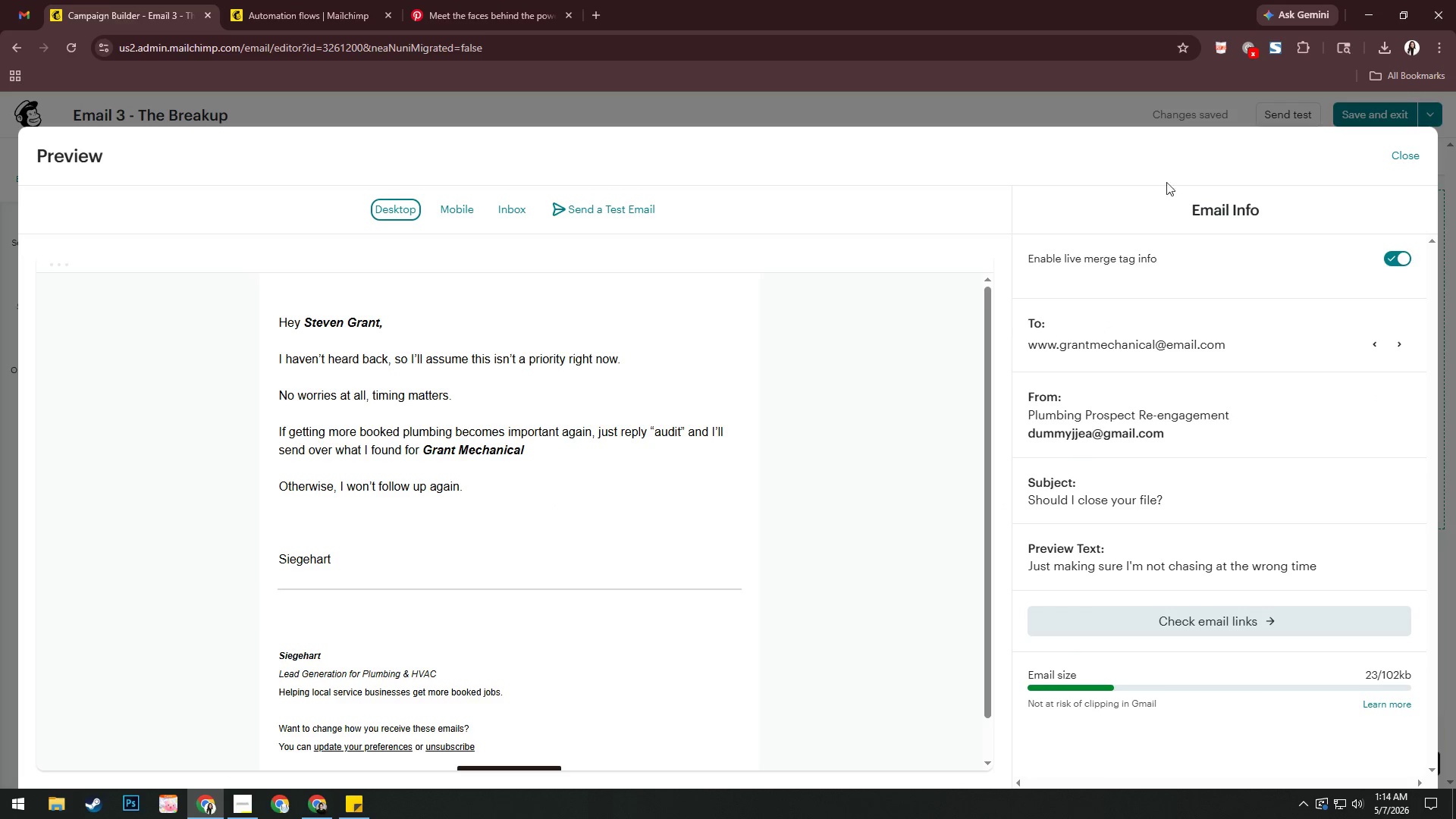 
wait(6.08)
 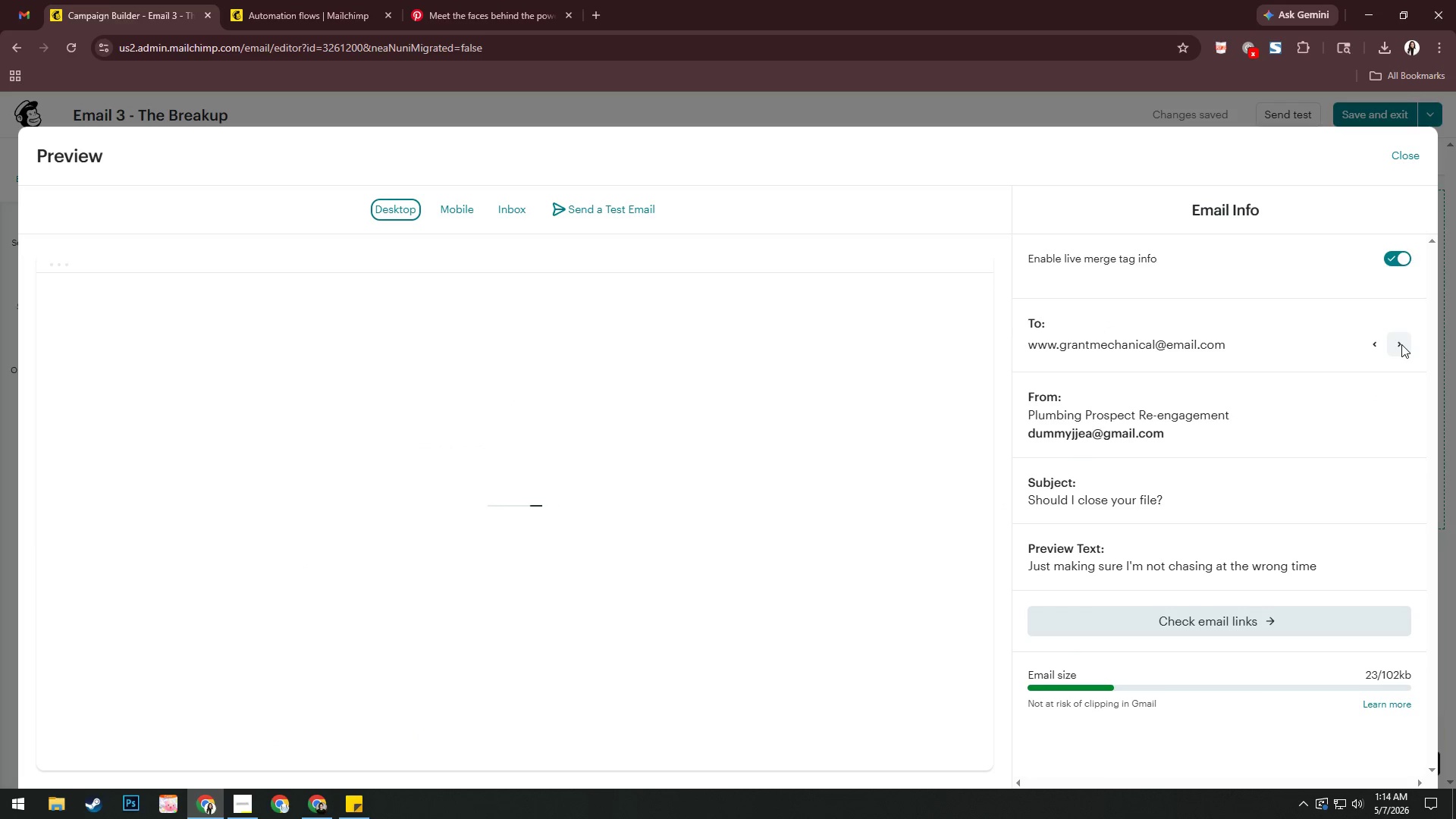 
left_click([1276, 44])
 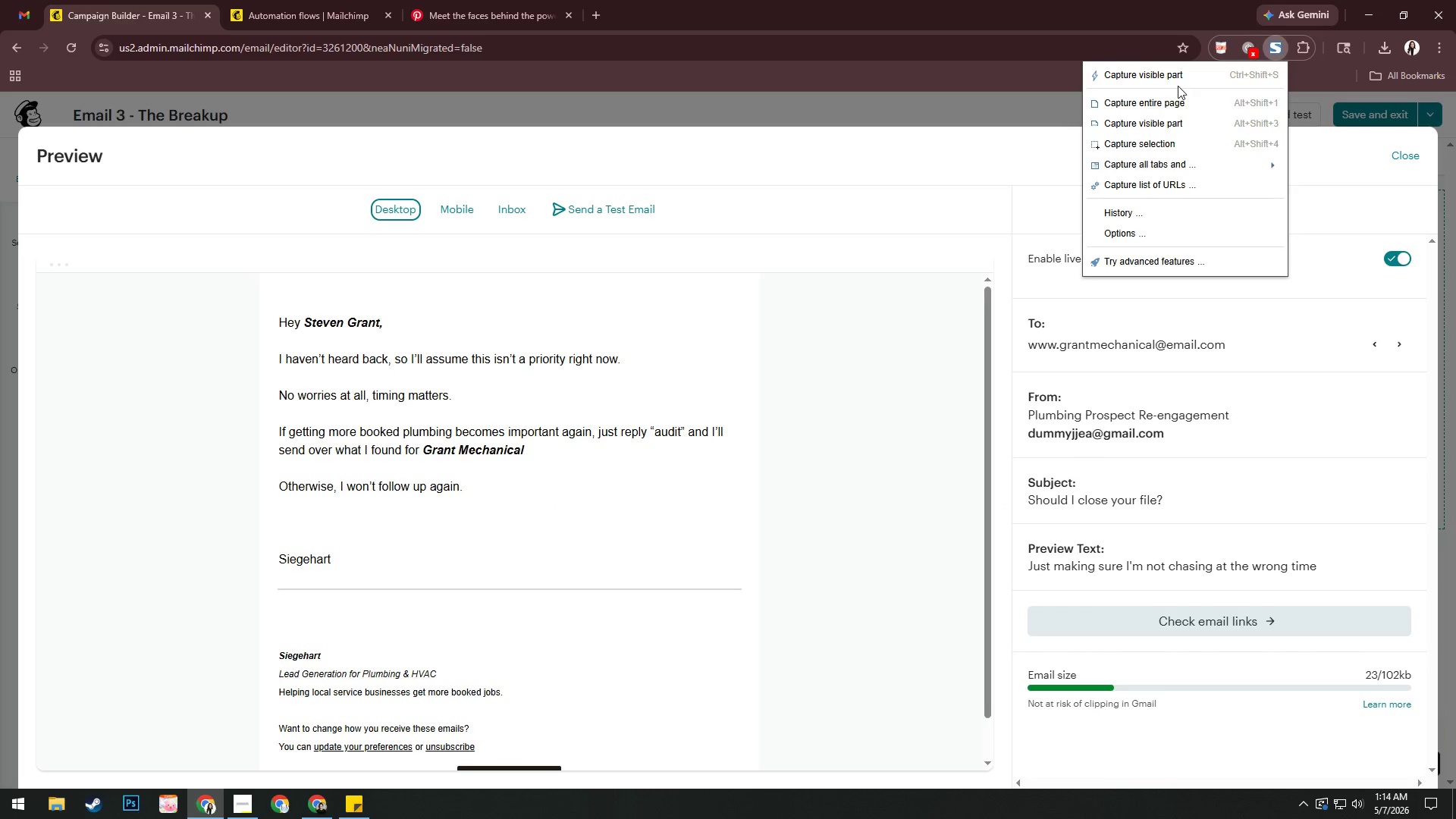 
left_click([1177, 74])
 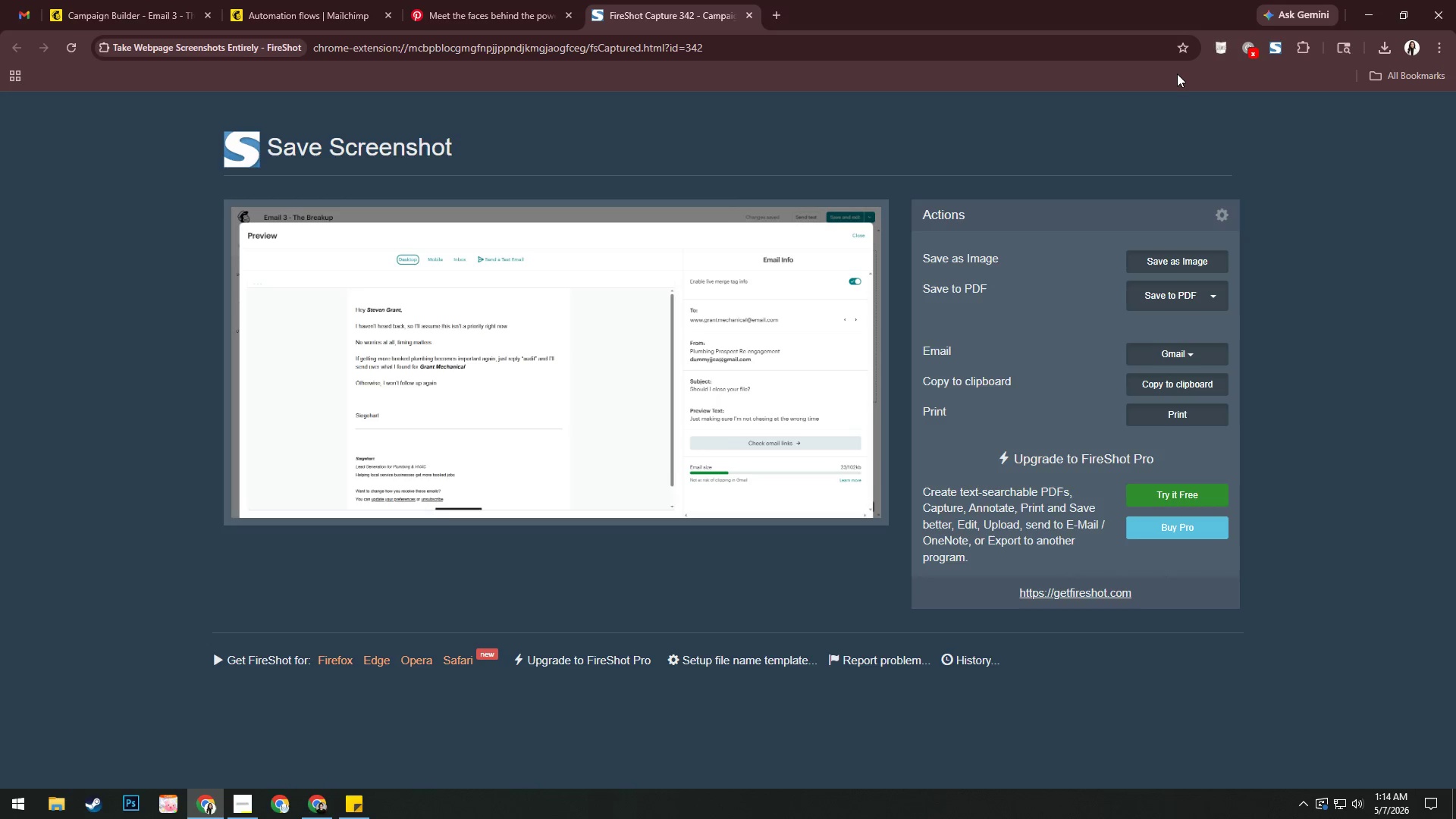 
left_click([1180, 297])
 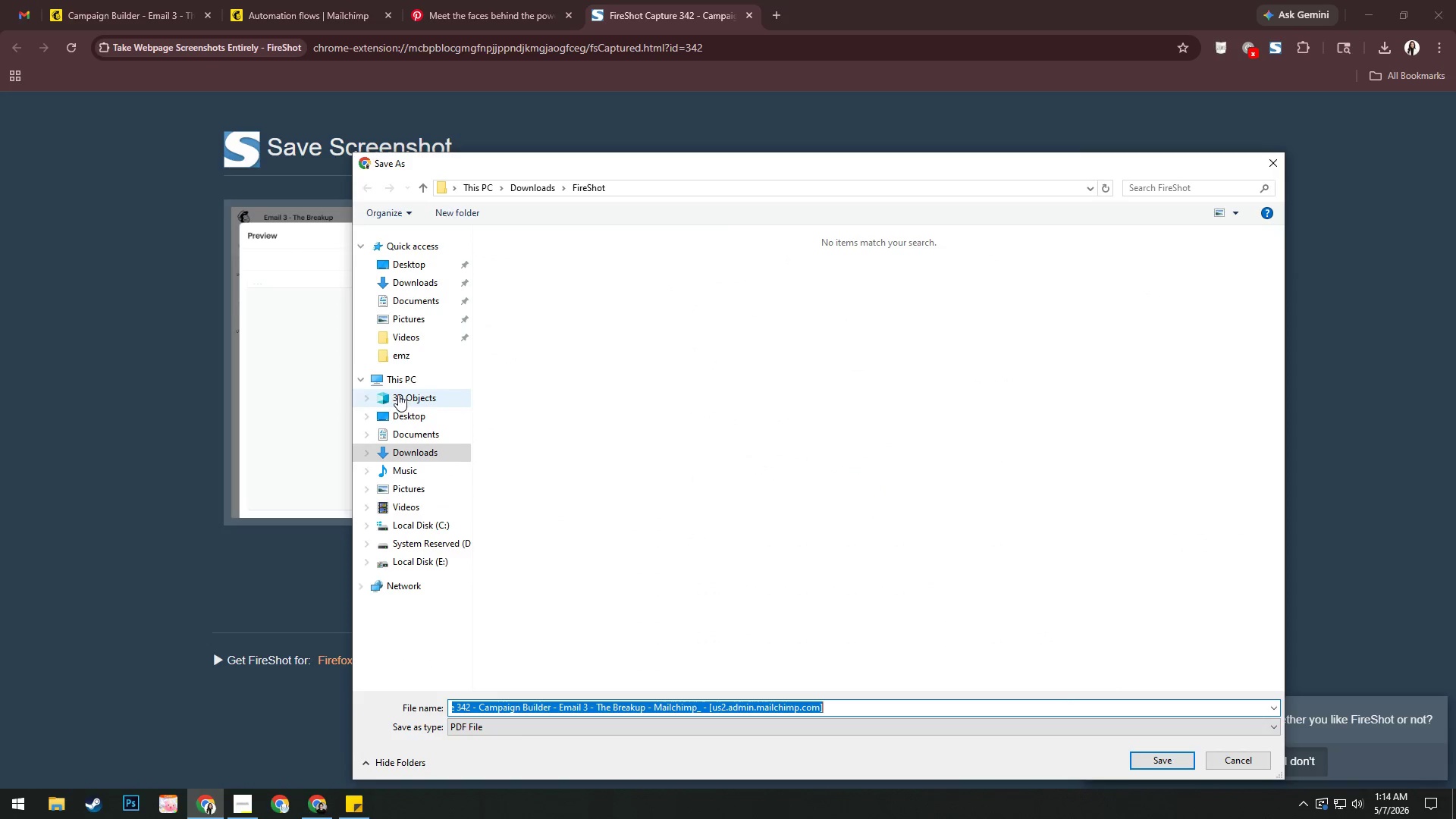 
left_click([428, 353])
 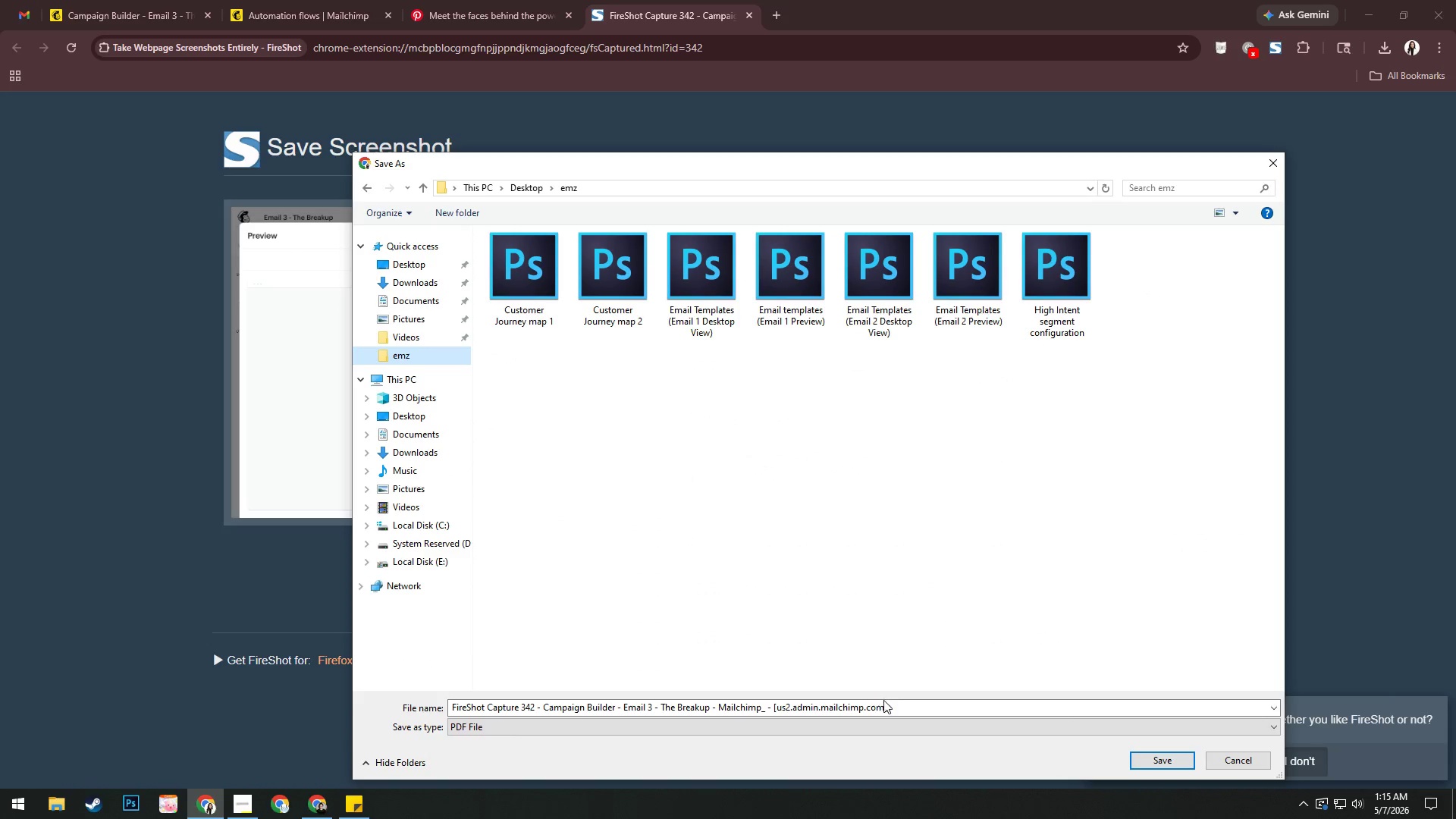 
left_click([906, 707])
 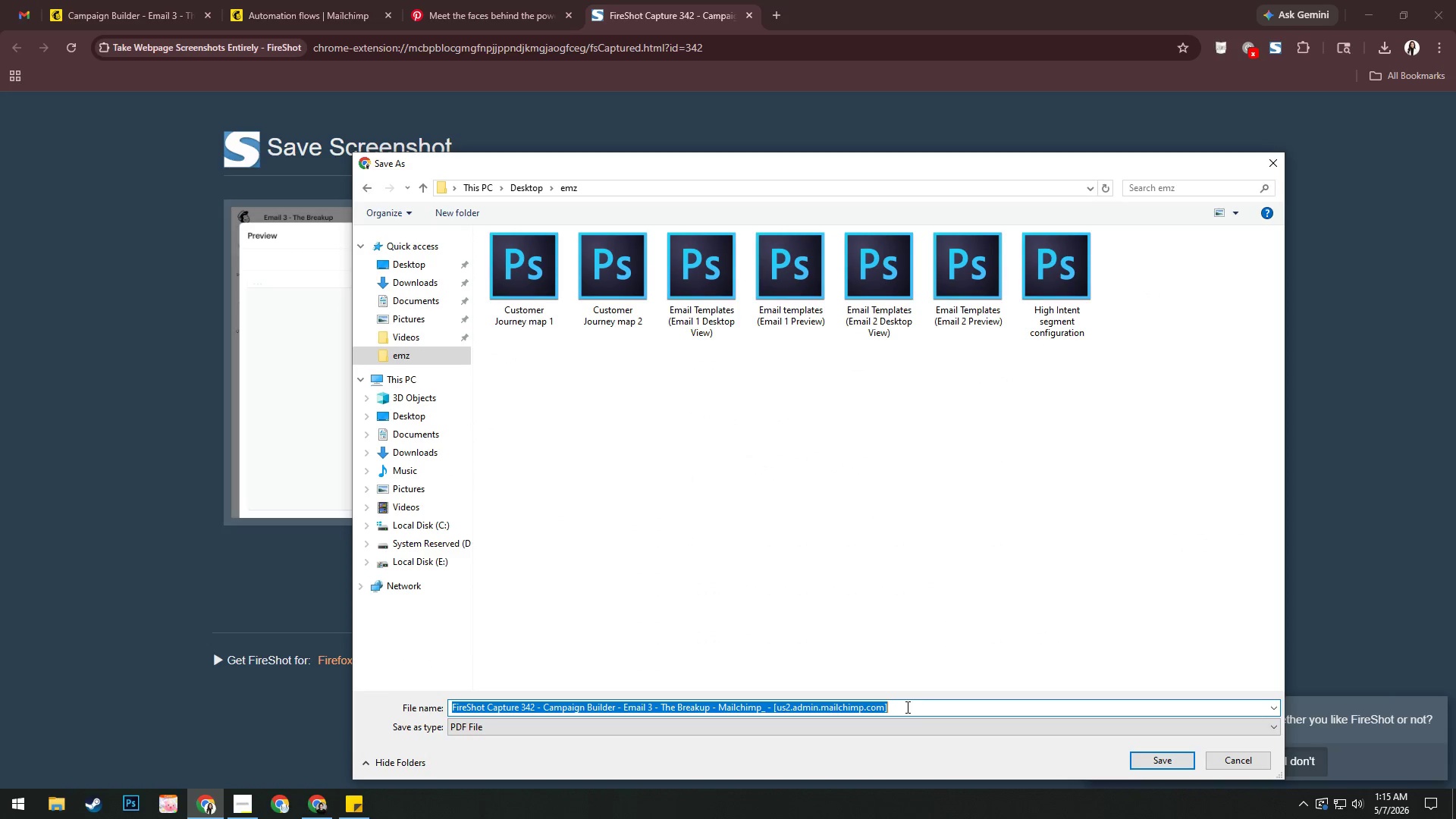 
key(Control+V)